 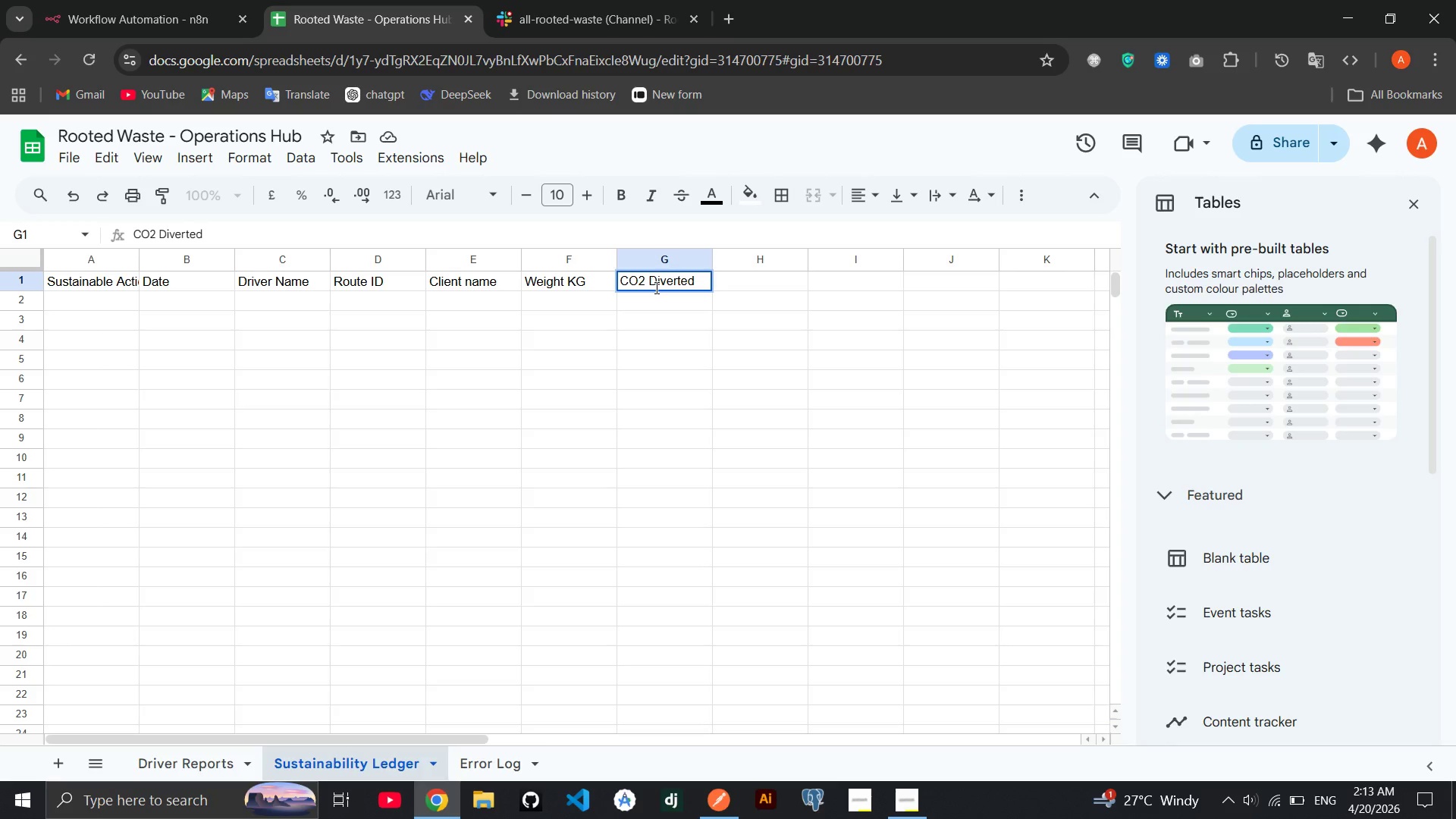 
type( KF)
key(Backspace)
type(G)
 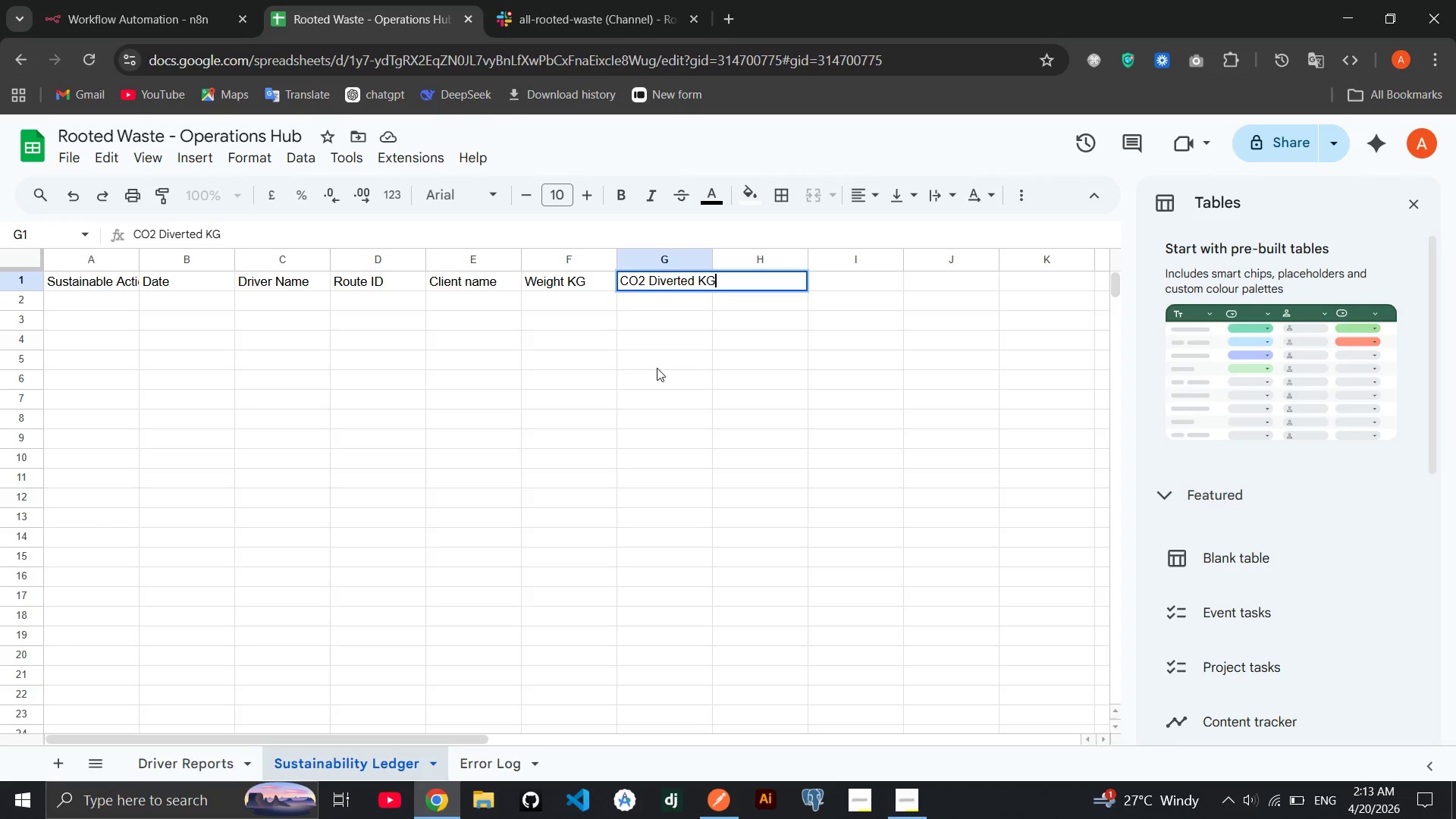 
left_click([657, 368])
 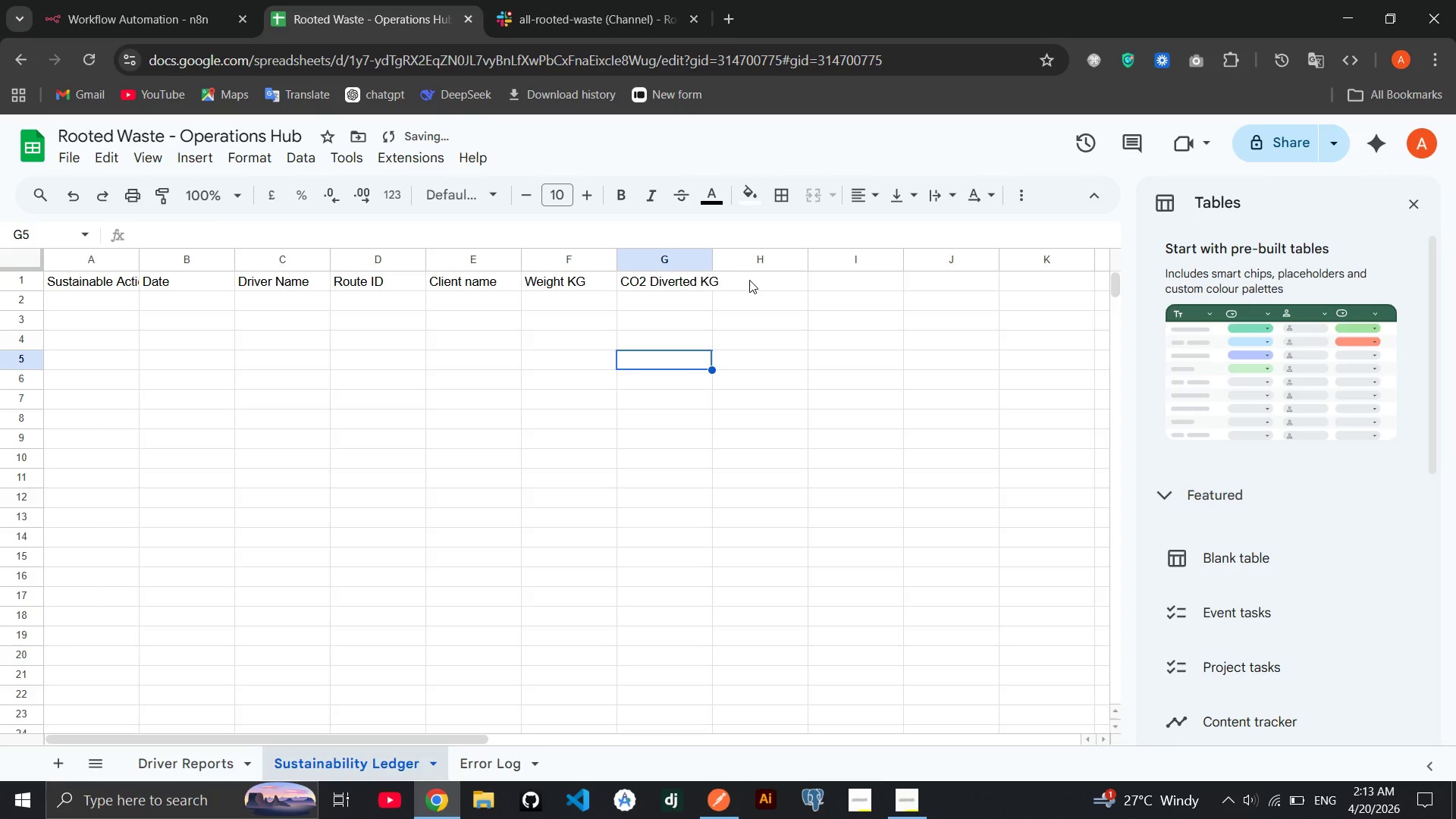 
double_click([749, 280])
 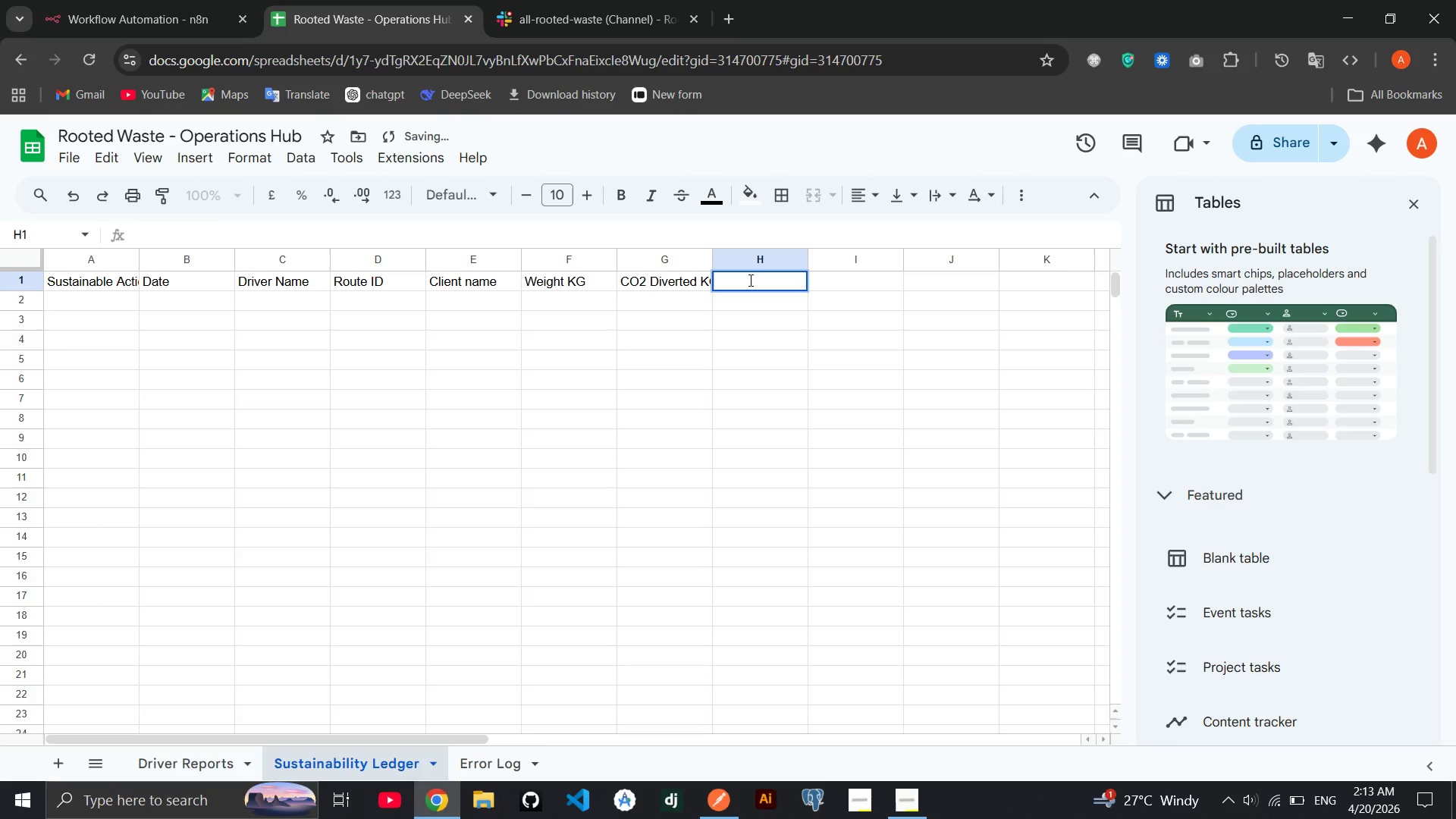 
type(Status)
 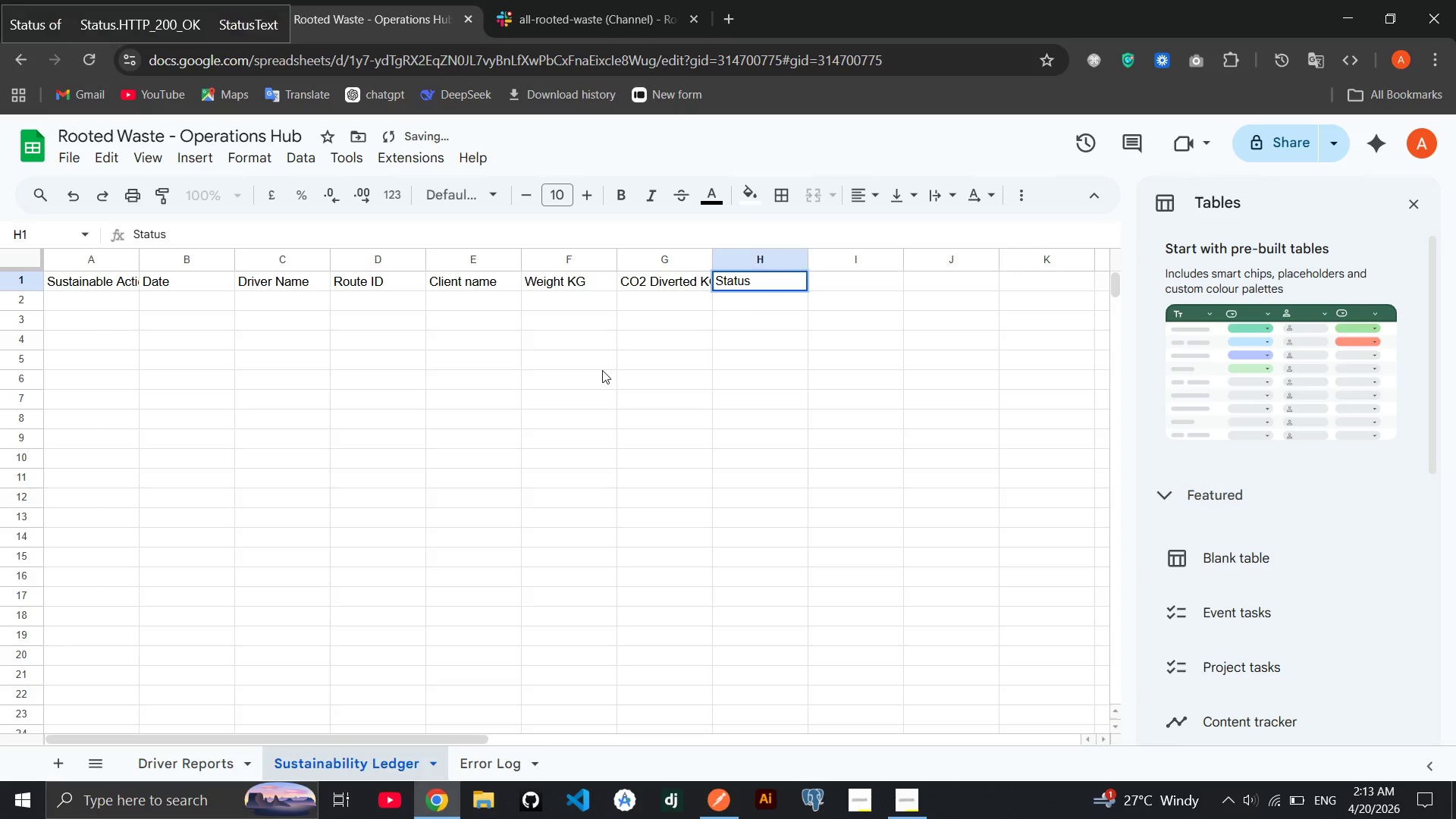 
left_click([602, 370])
 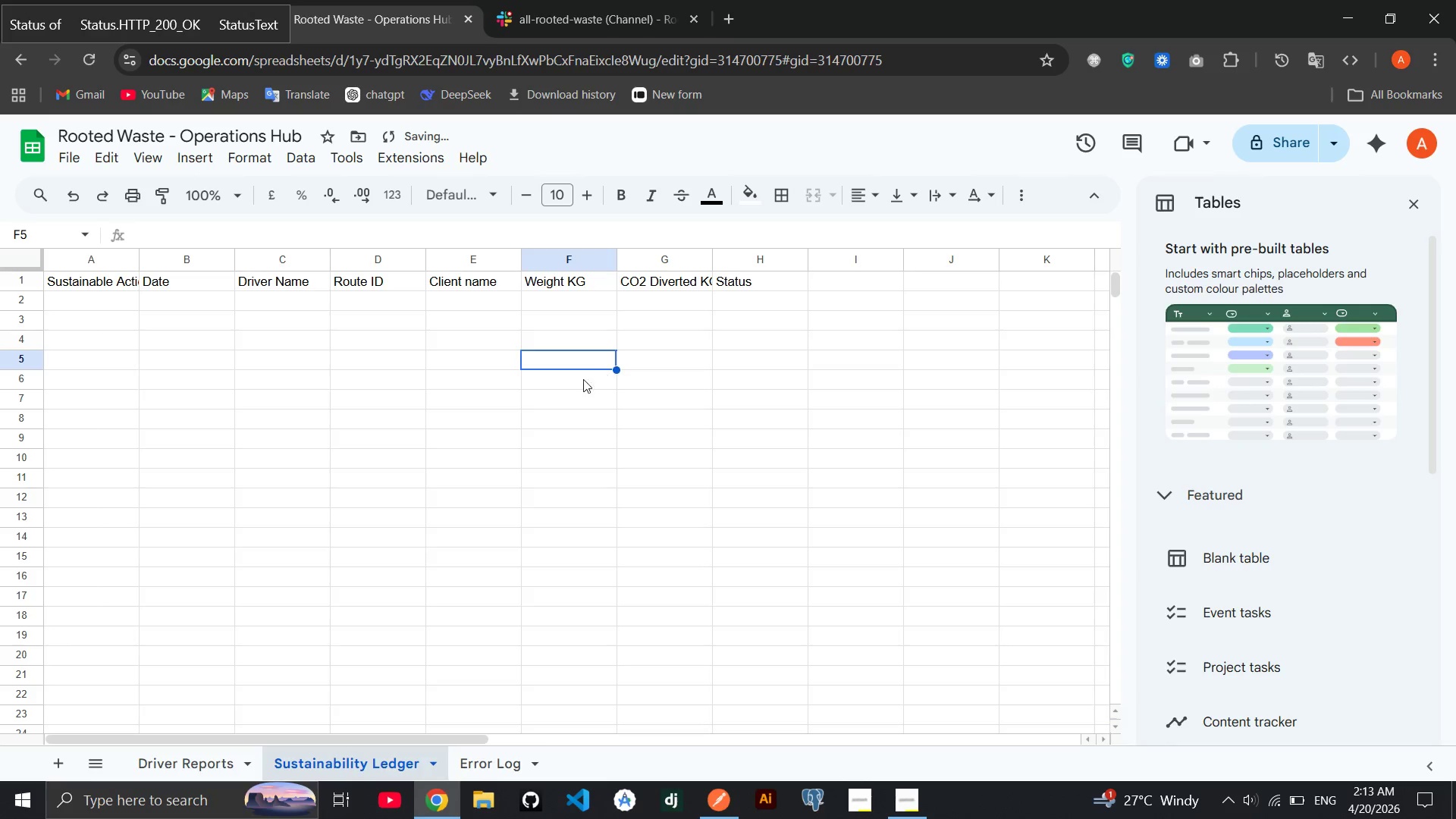 
wait(5.86)
 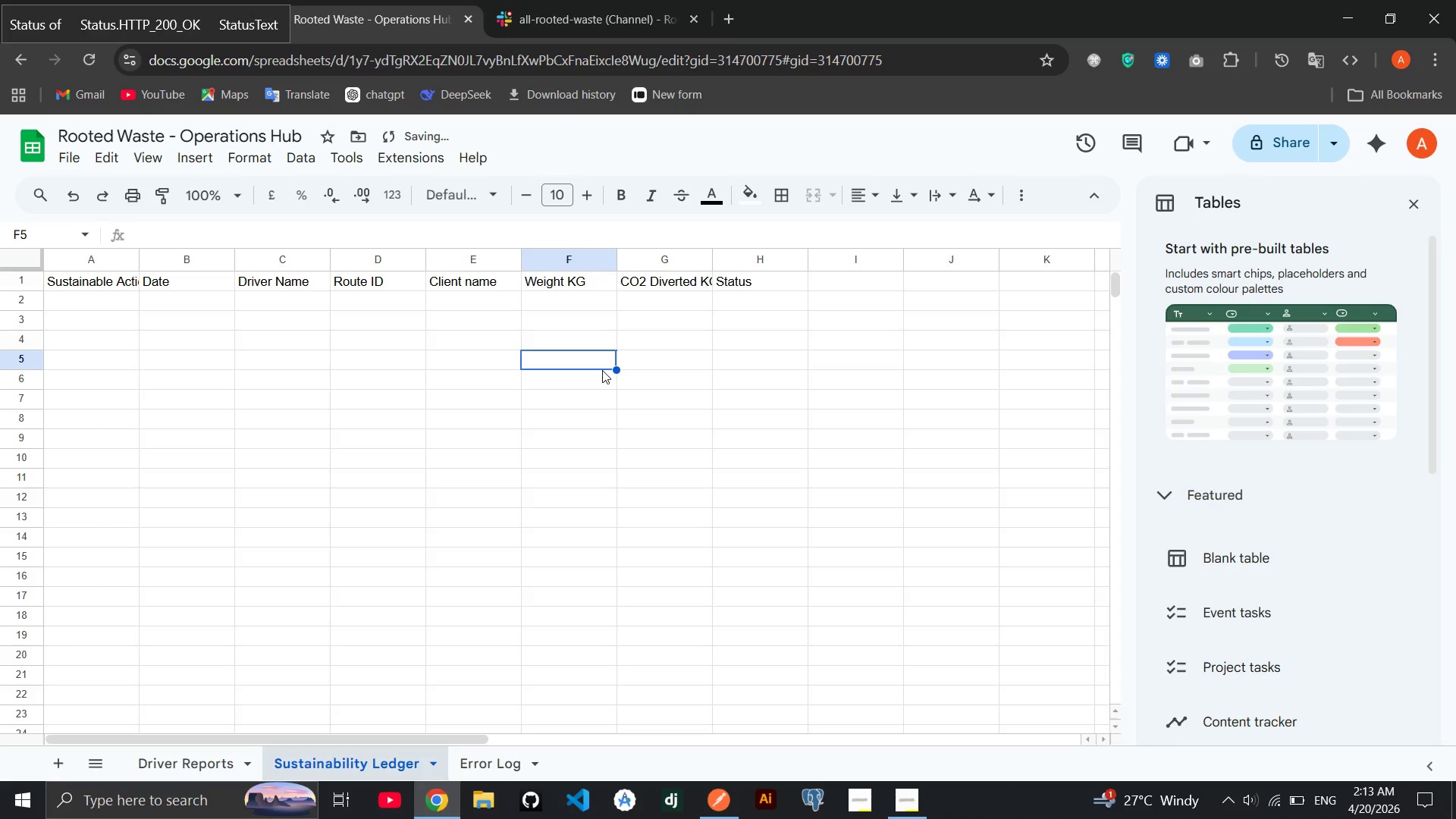 
left_click([484, 767])
 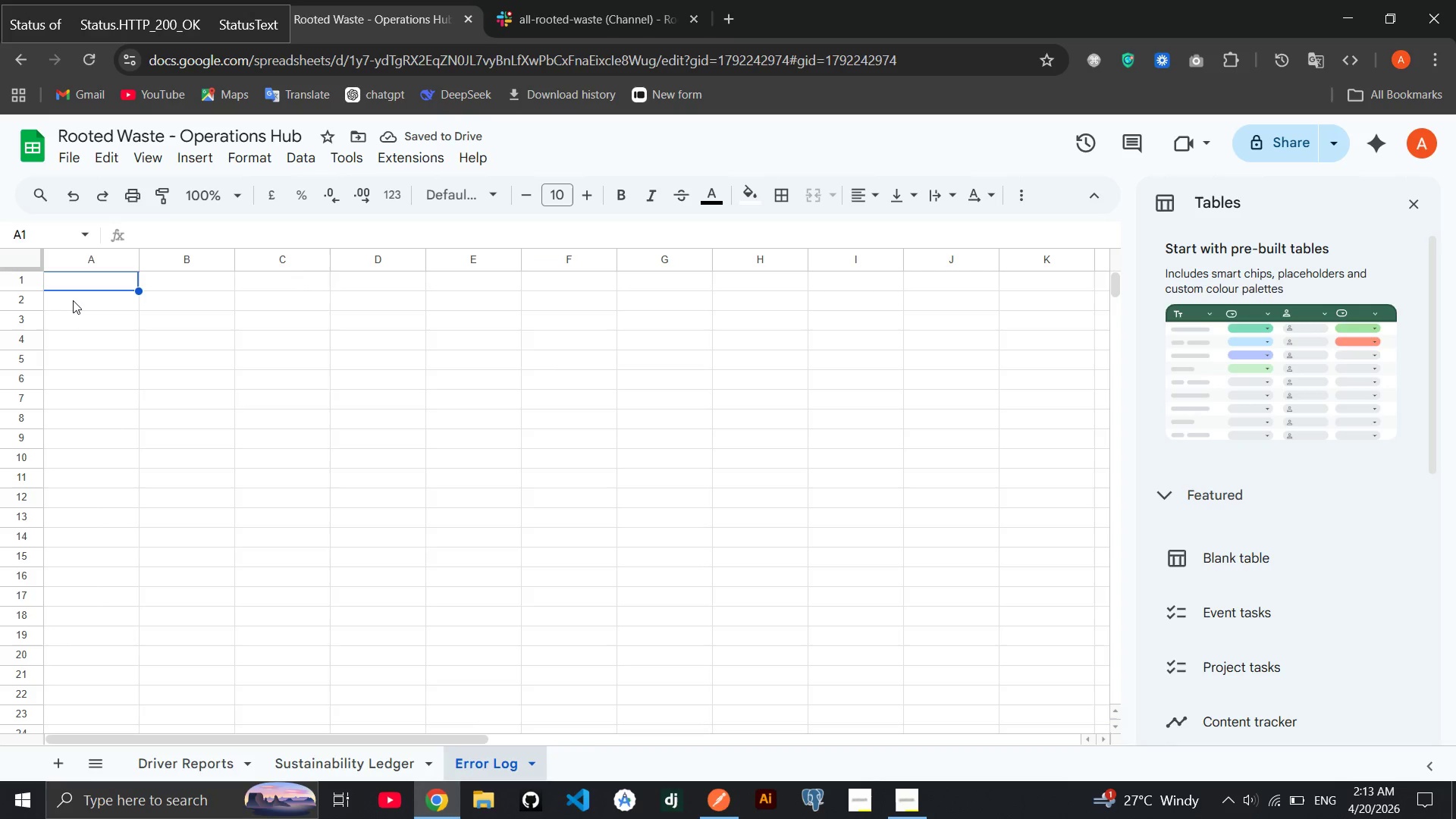 
double_click([73, 284])
 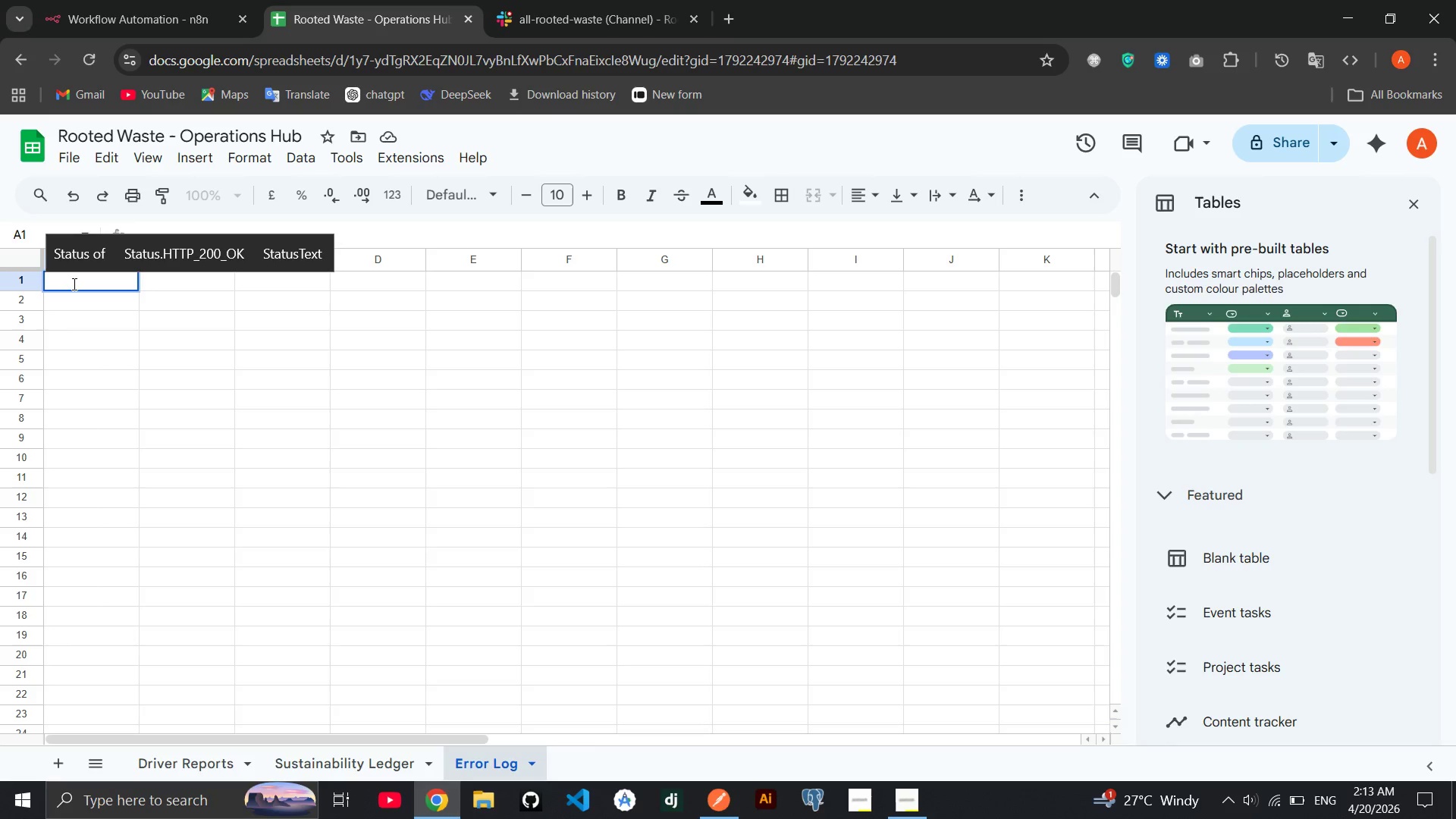 
key(CapsLock)
 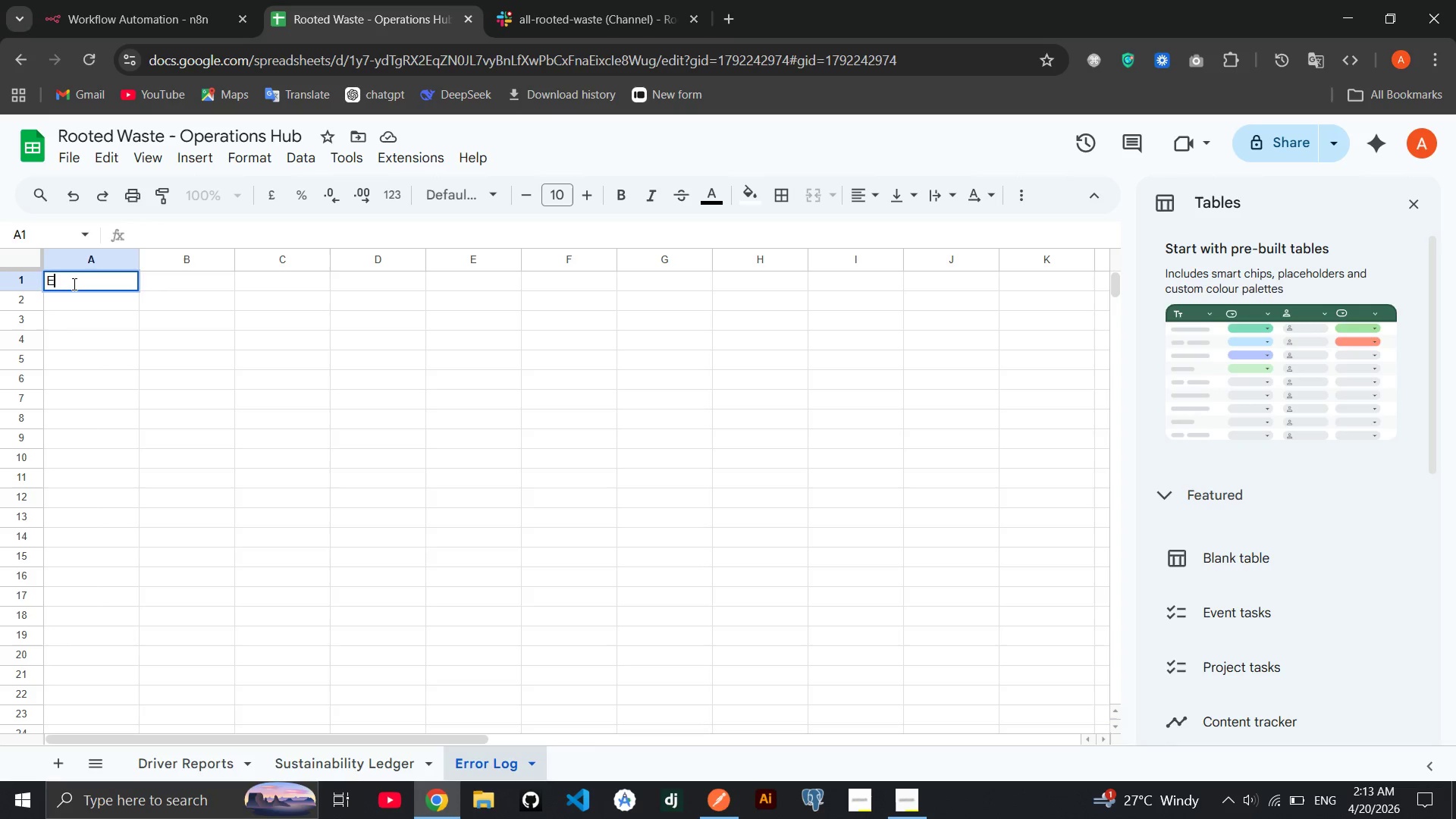 
left_click([73, 284])
 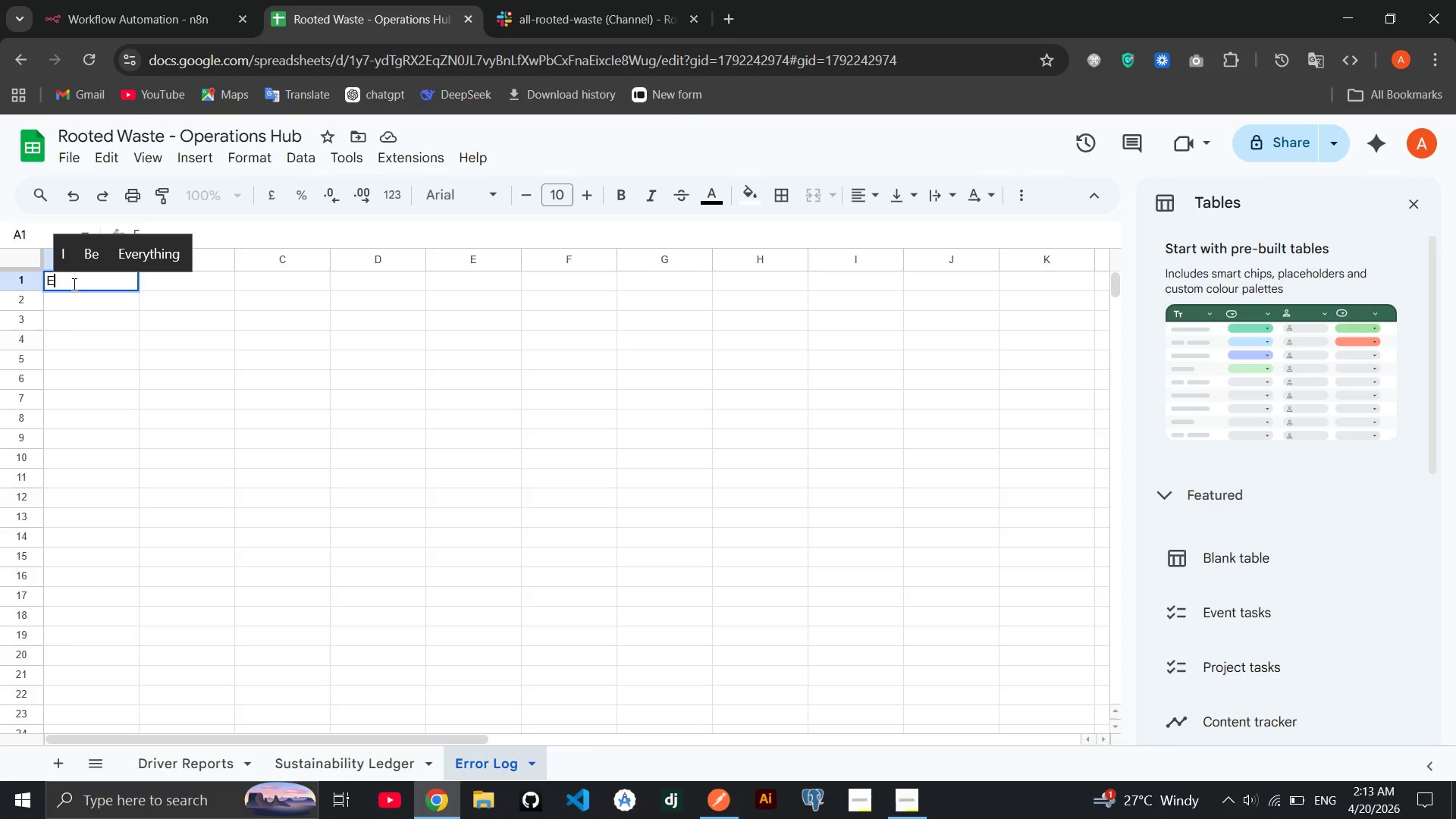 
type(Error Message)
 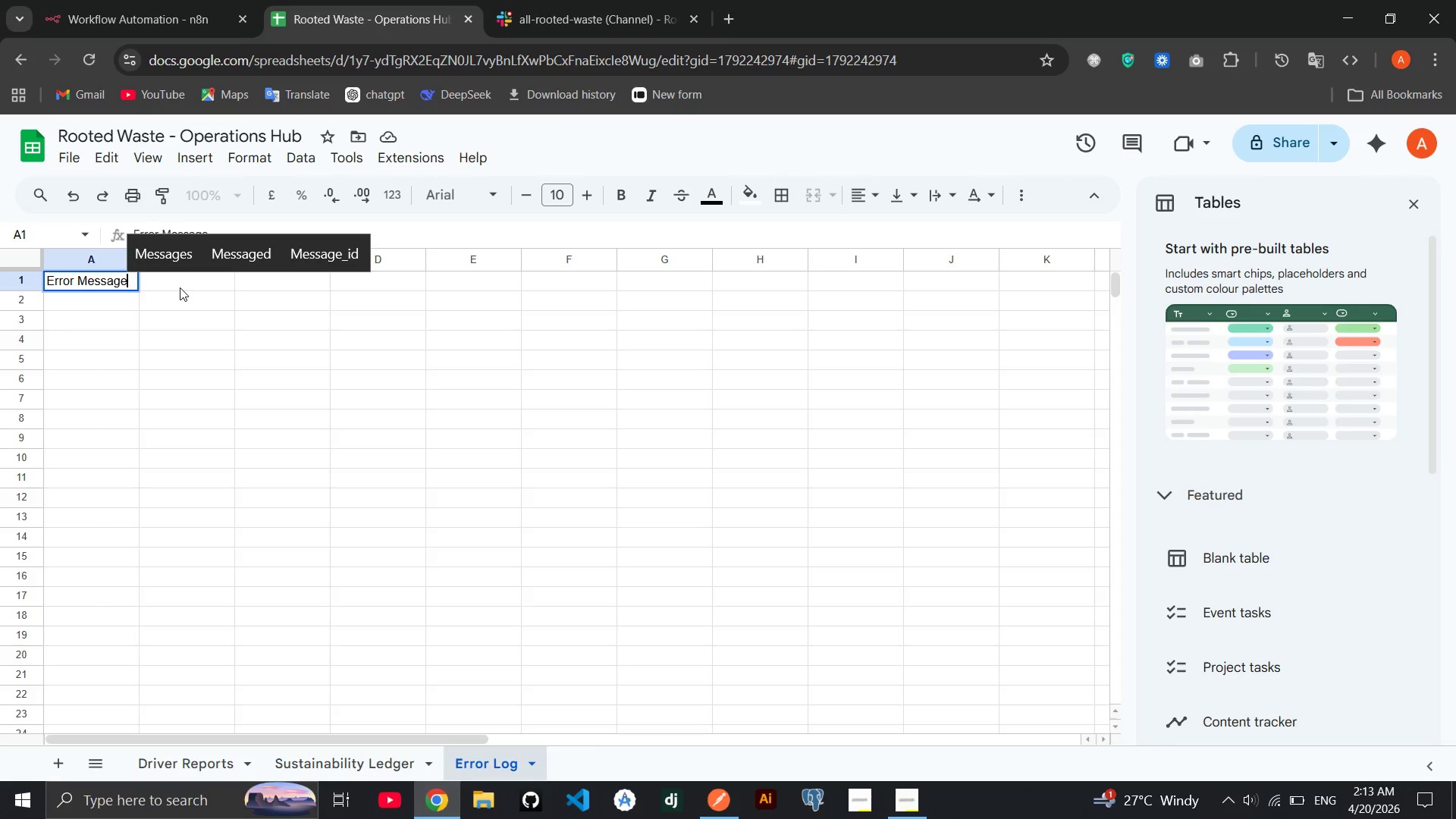 
left_click([180, 287])
 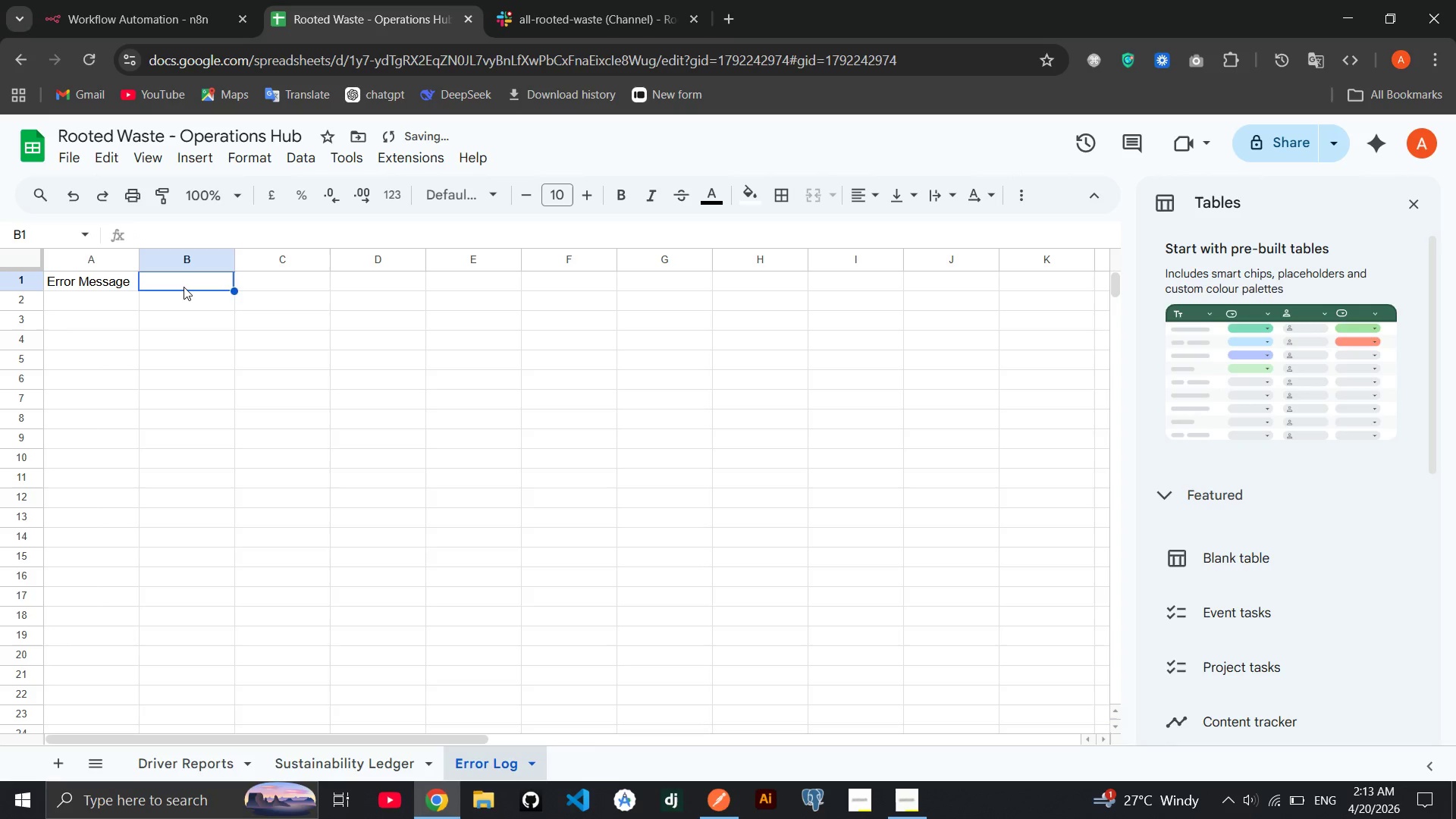 
double_click([184, 287])
 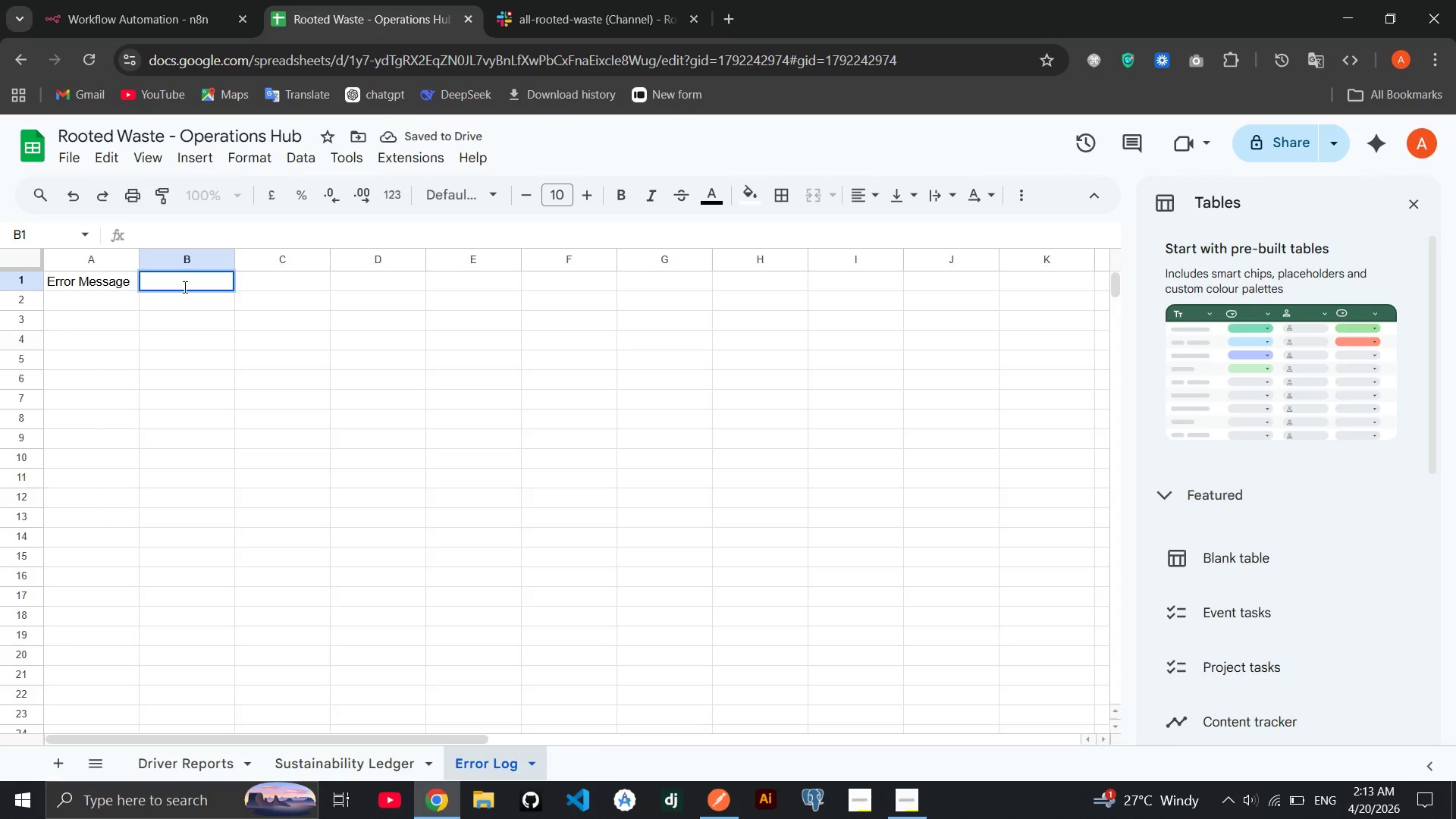 
type(Node)
 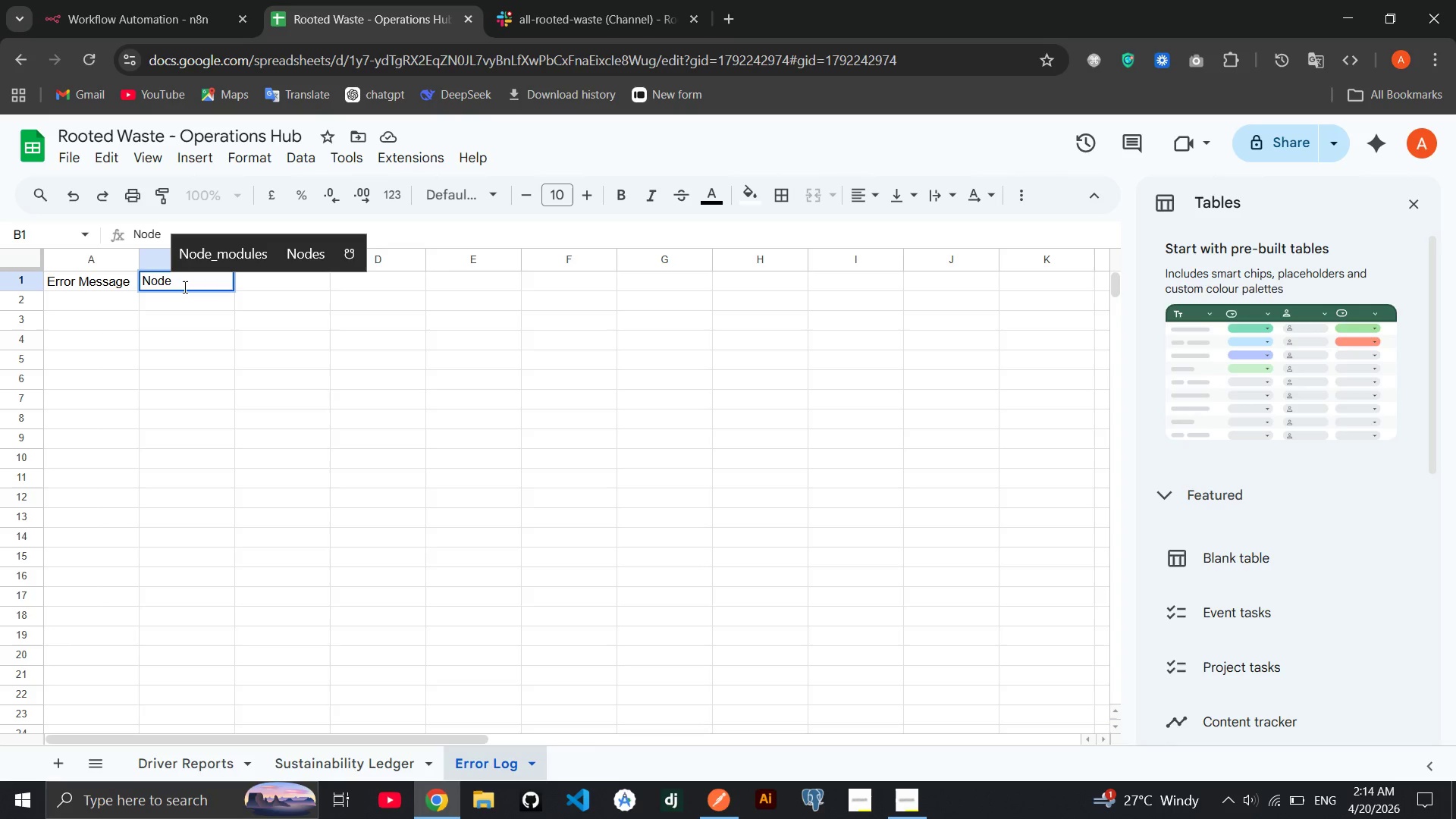 
wait(6.36)
 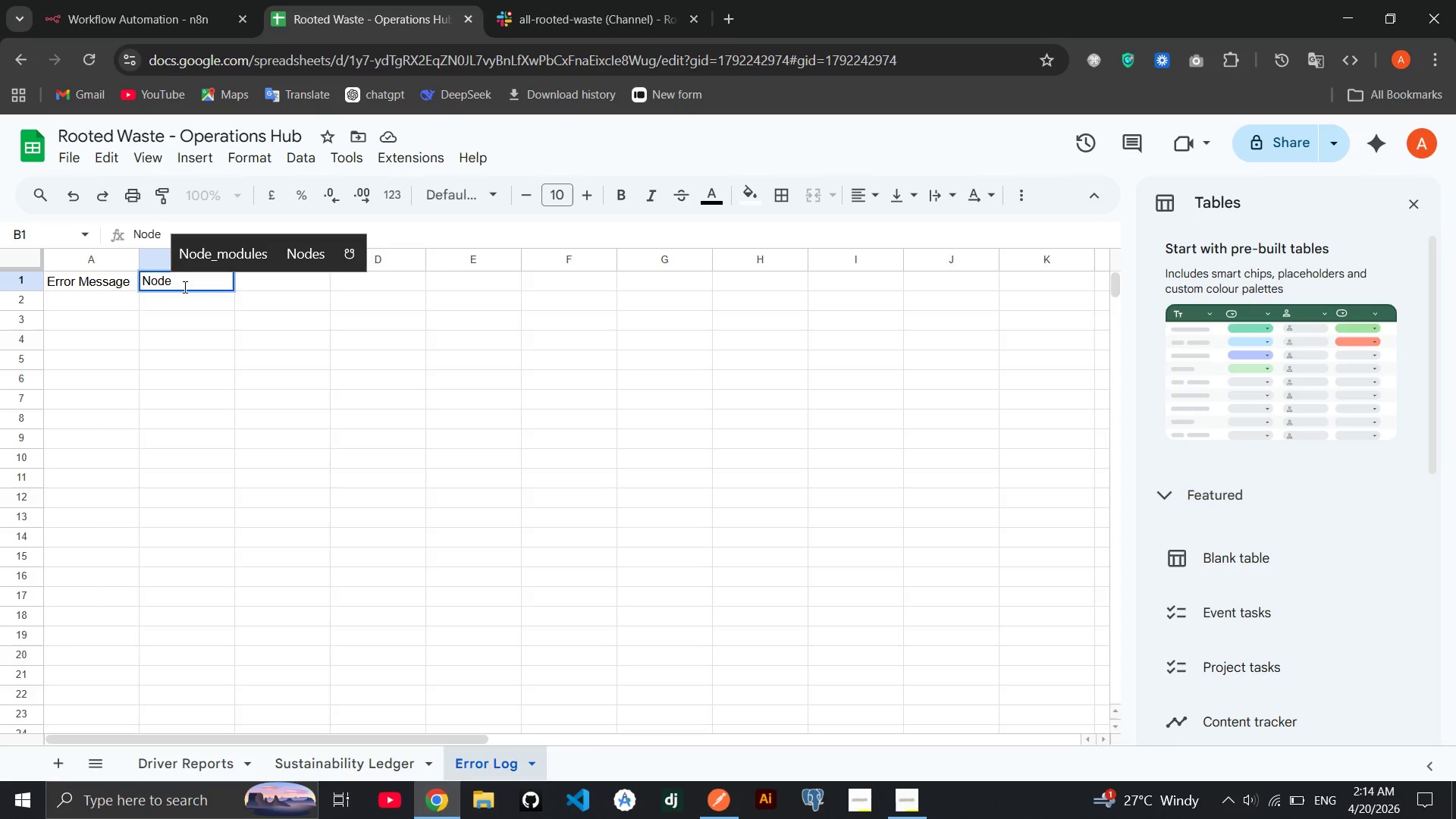 
type( N)
key(Backspace)
type(name)
 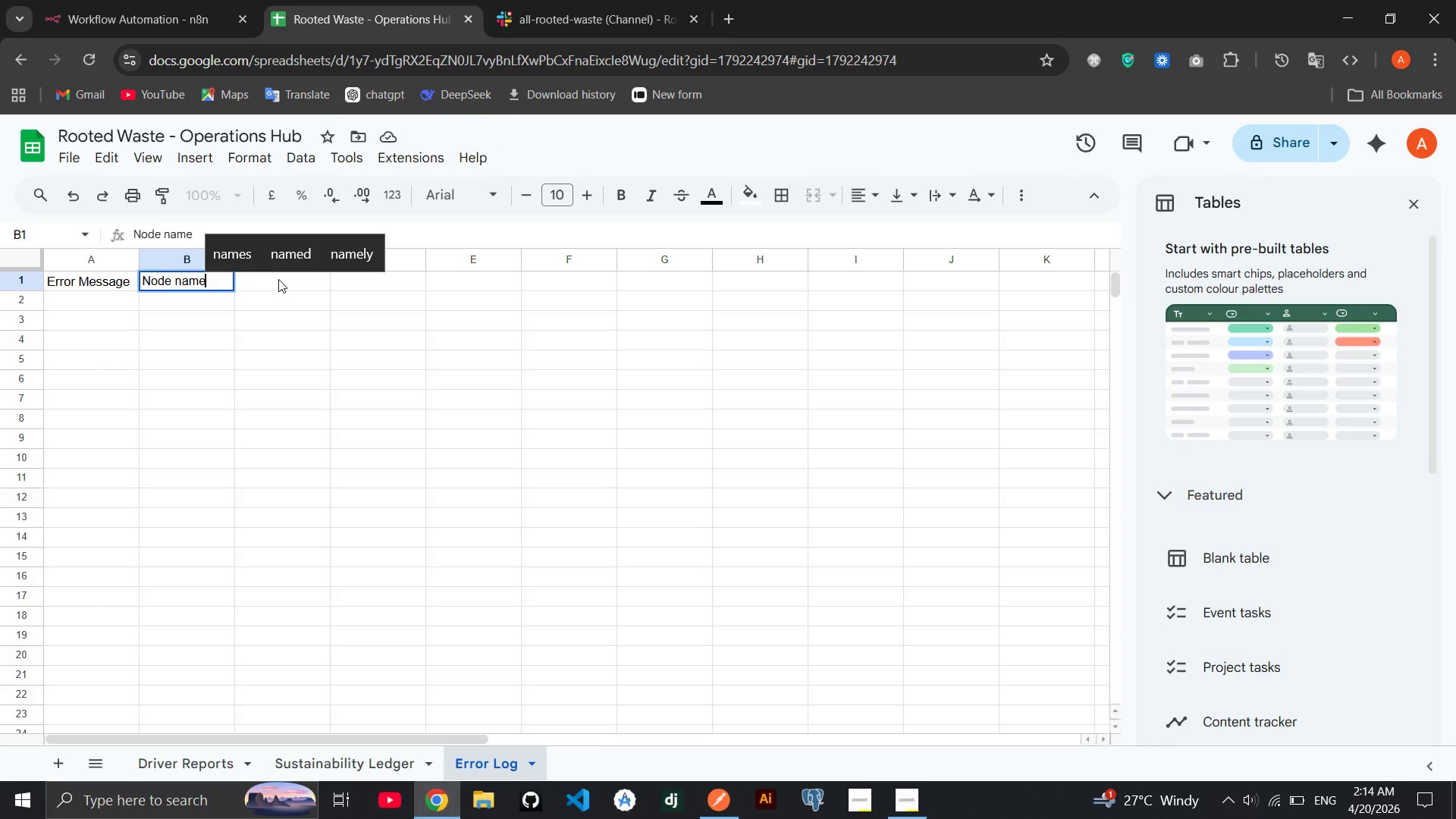 
double_click([278, 279])
 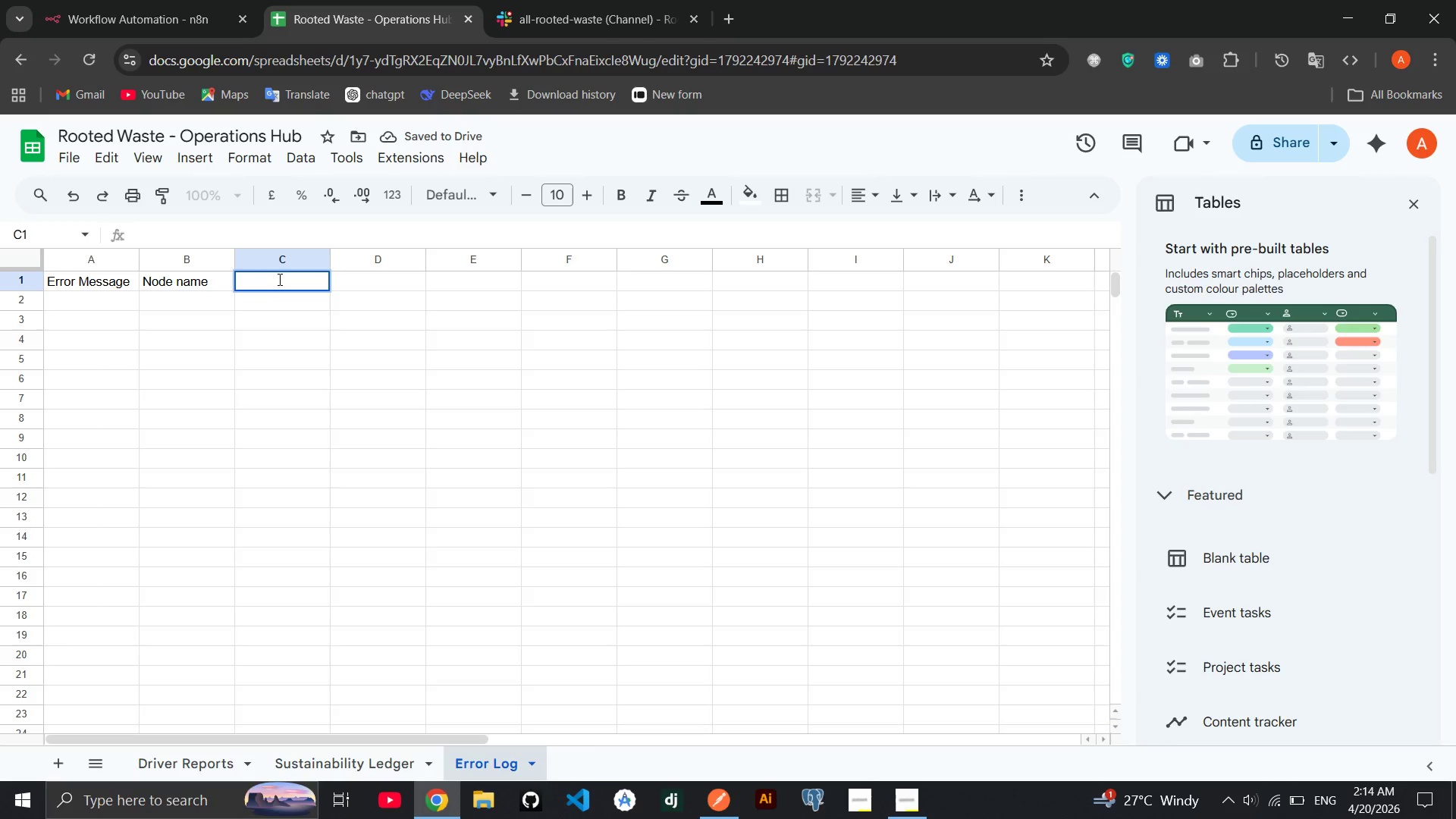 
type(Execution ID)
 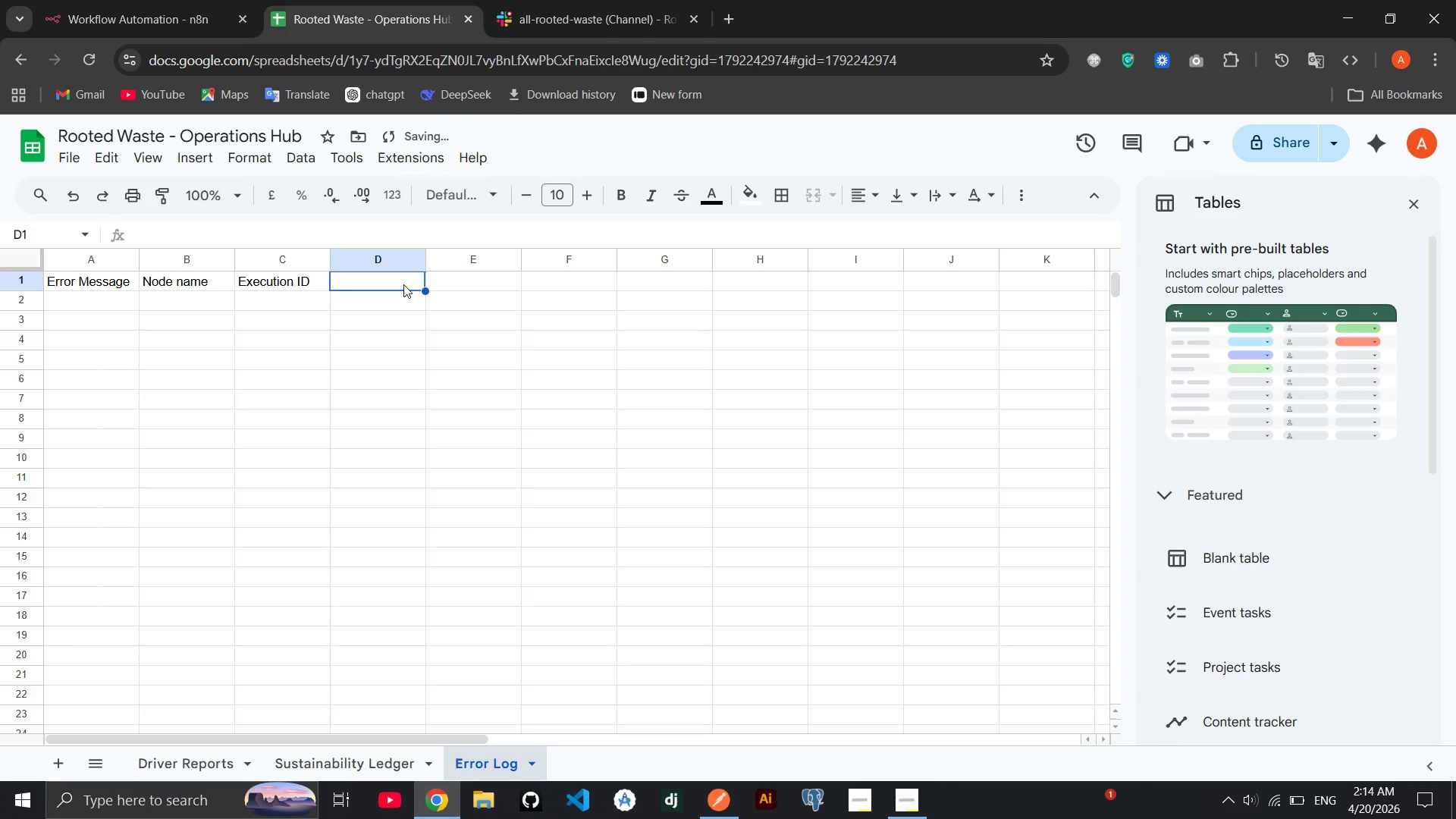 
double_click([403, 284])
 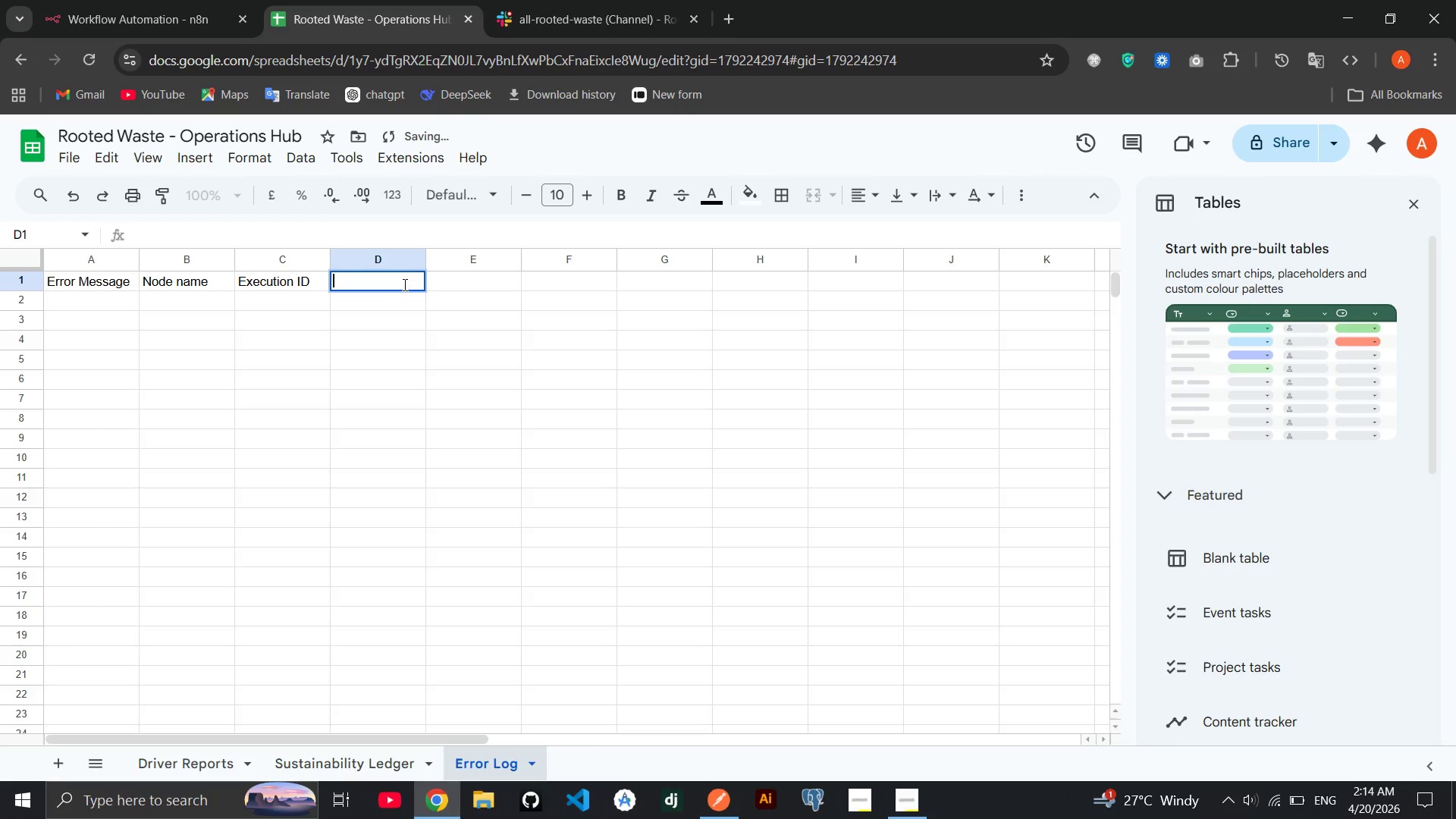 
type(Acton takne)
key(Backspace)
key(Backspace)
type(en)
 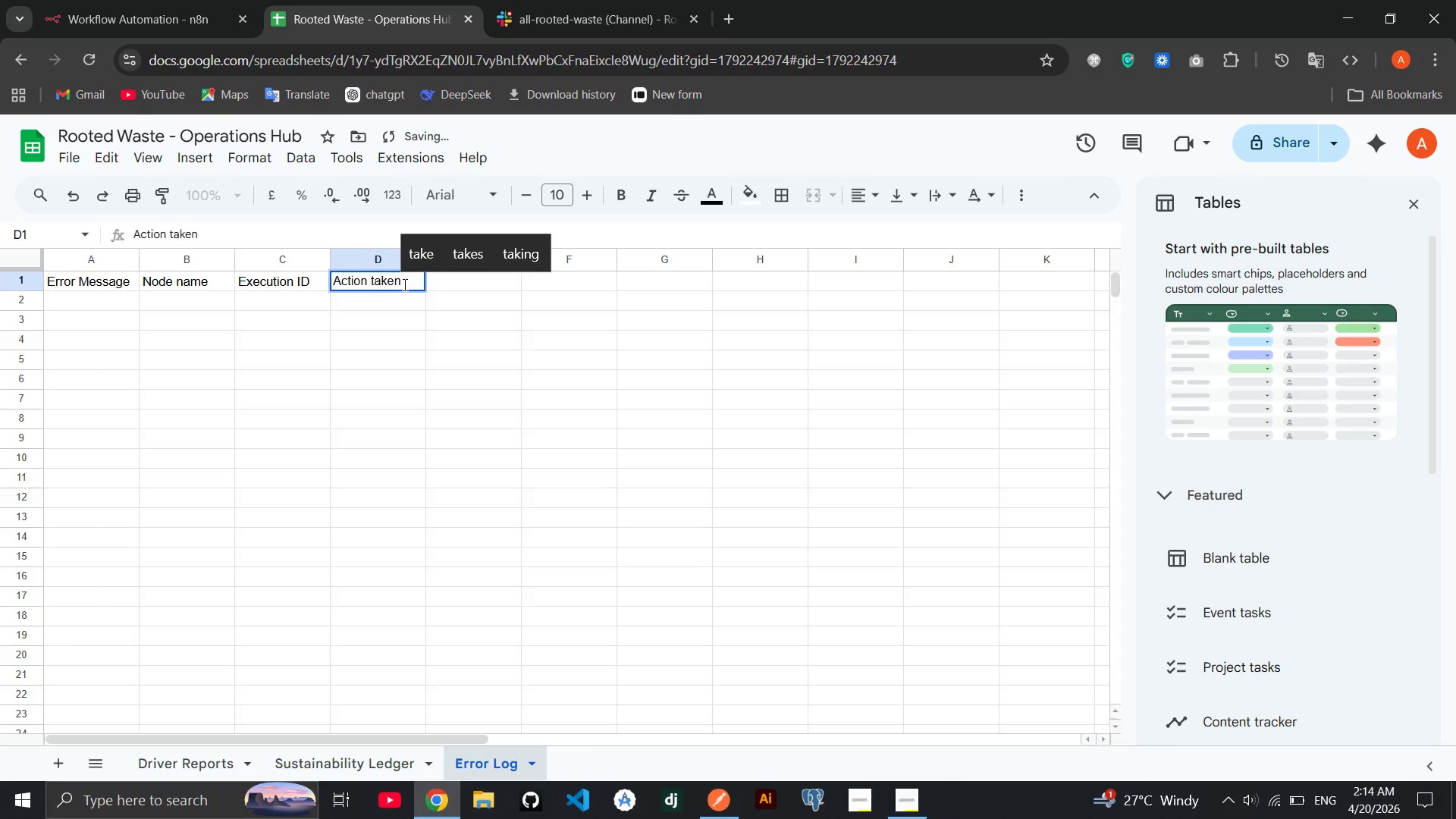 
hold_key(key=I, duration=0.31)
 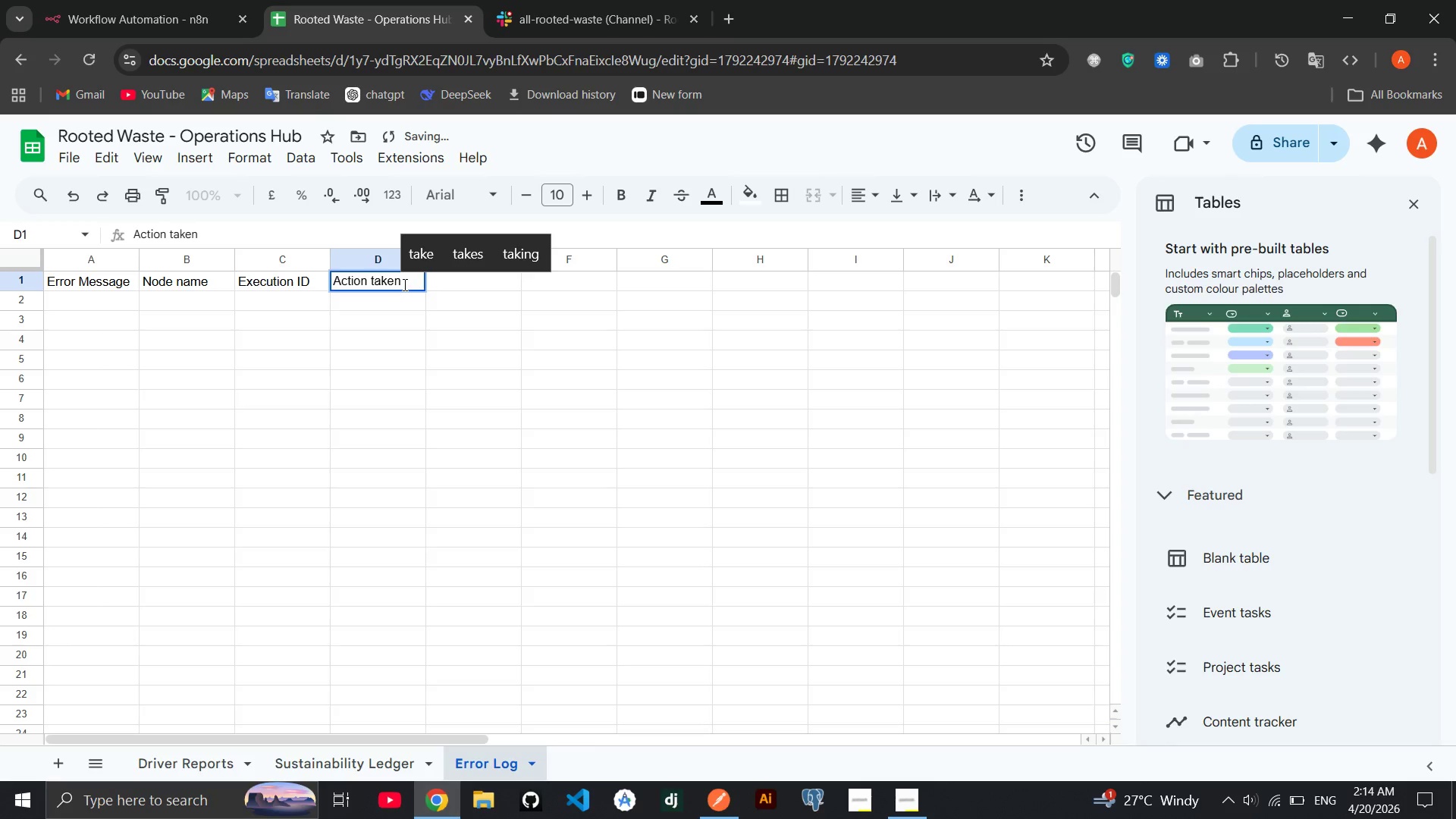 
left_click([416, 331])
 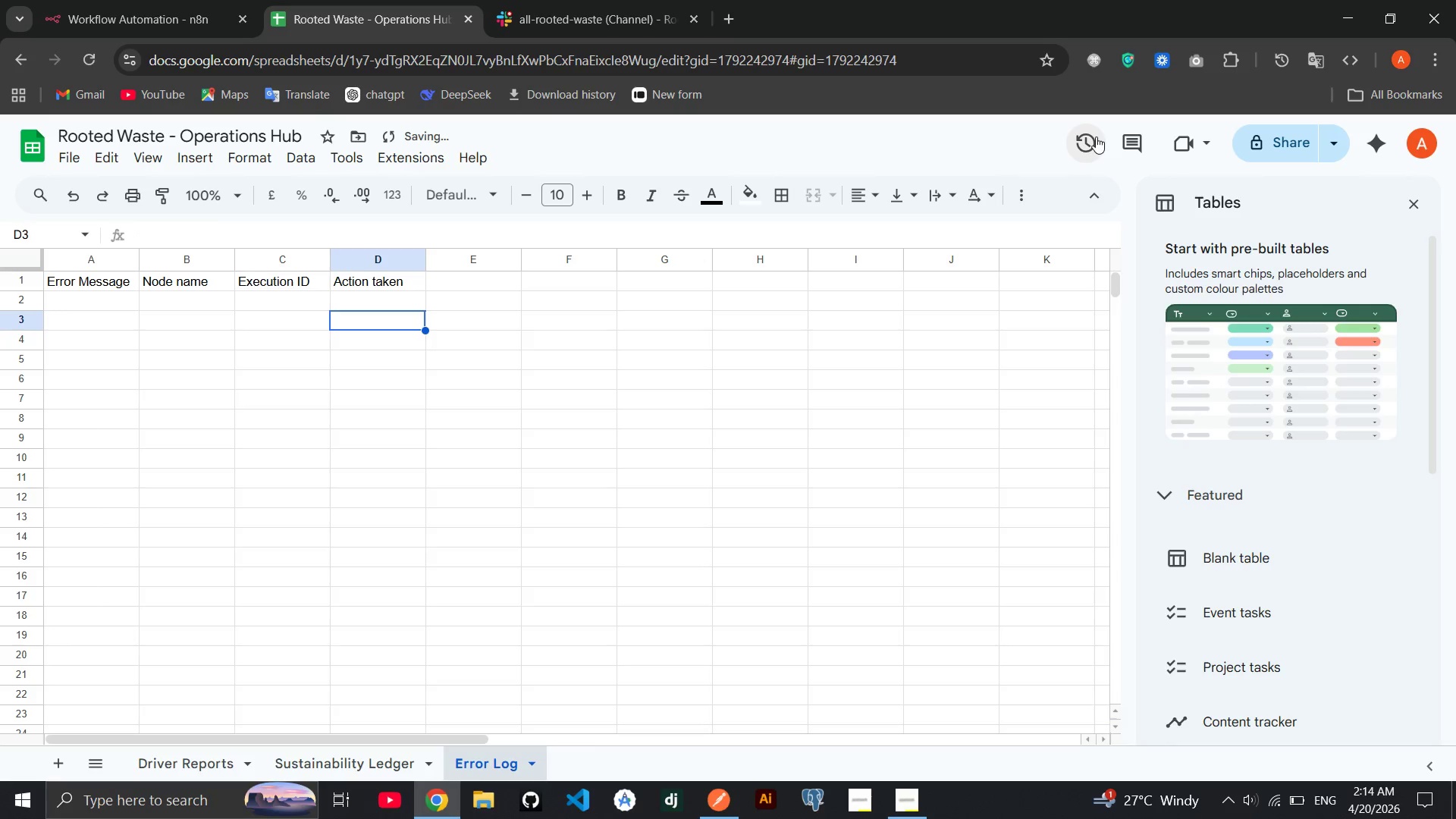 
left_click([1280, 143])
 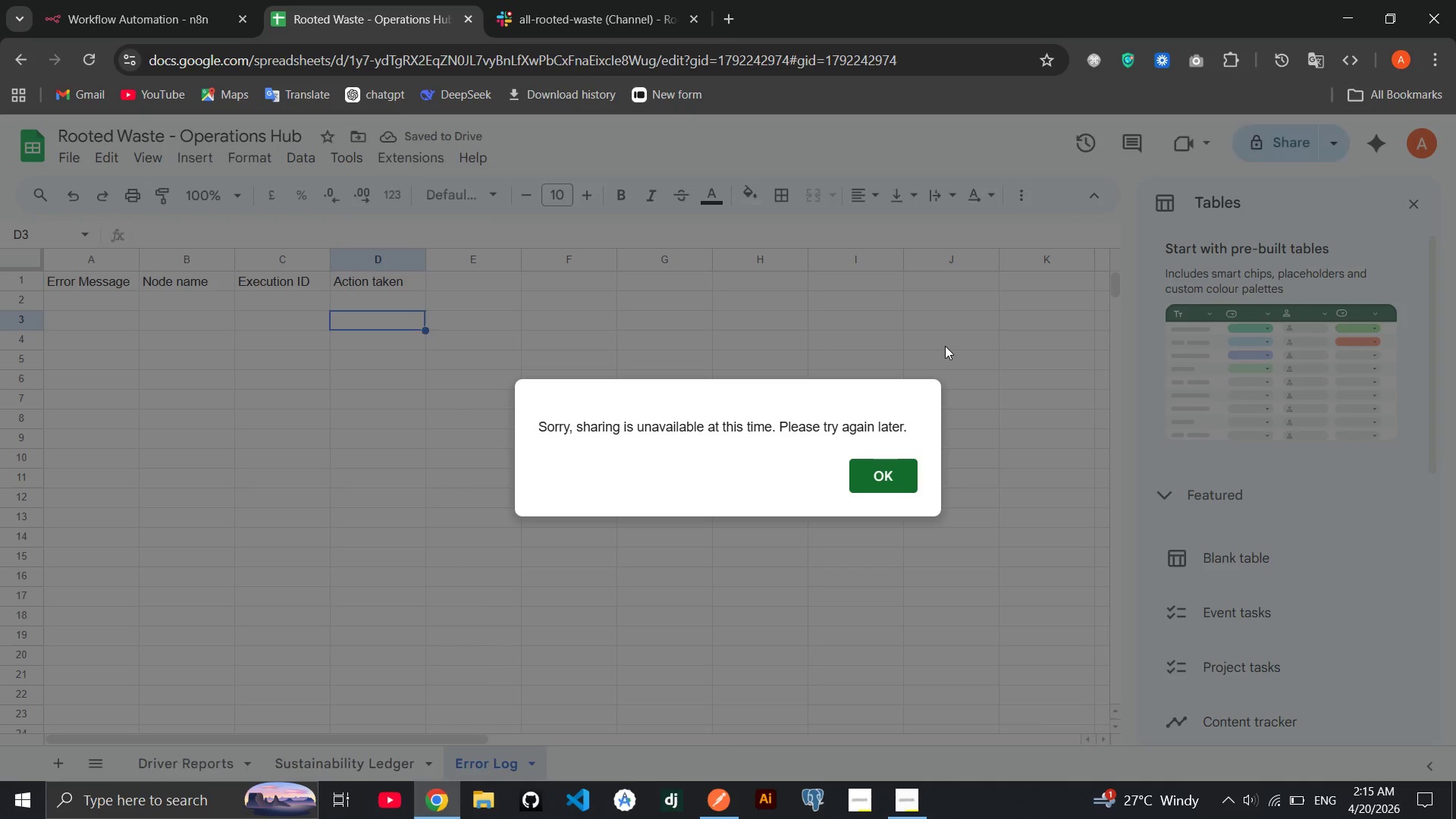 
wait(28.61)
 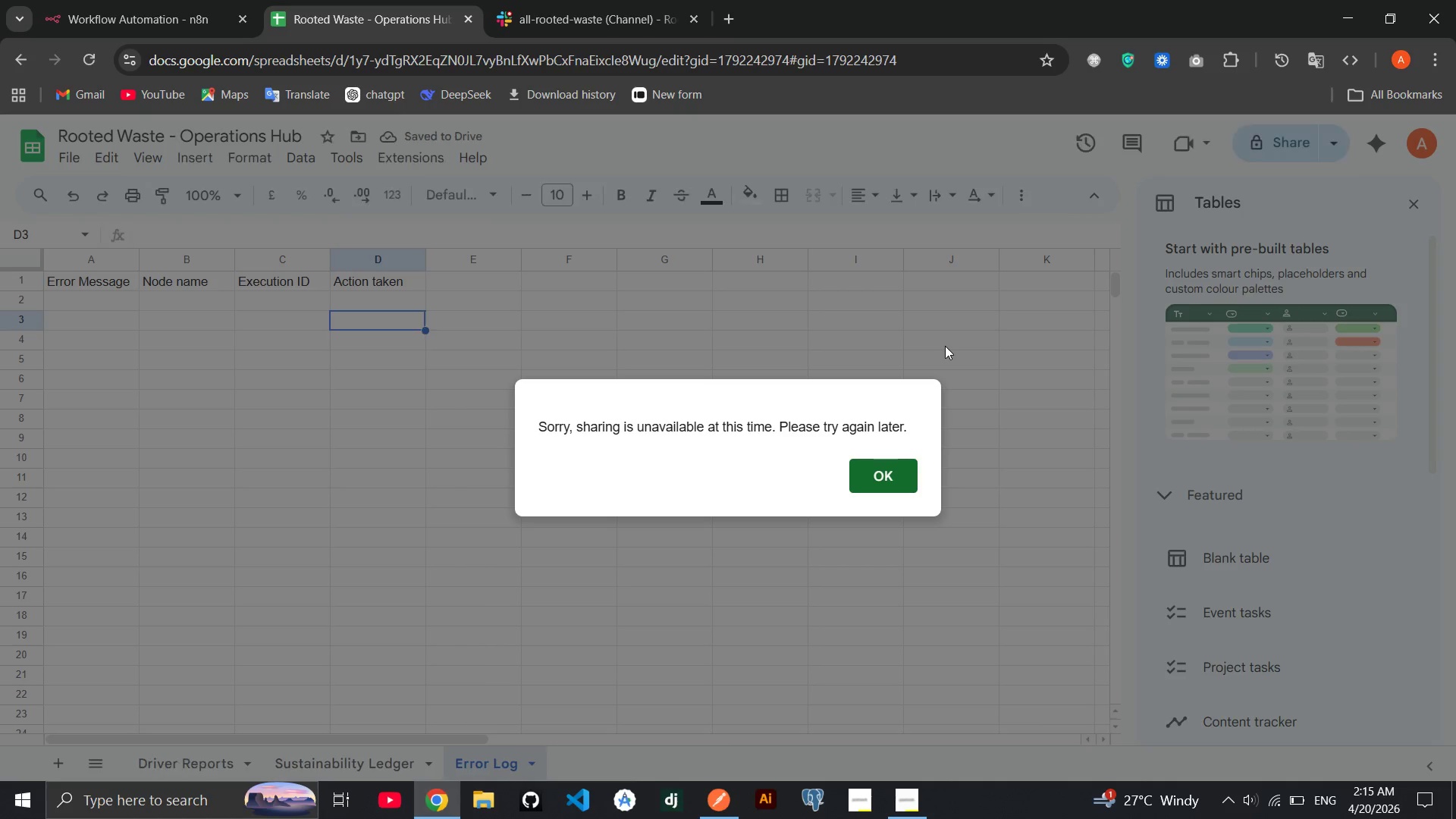 
left_click([880, 463])
 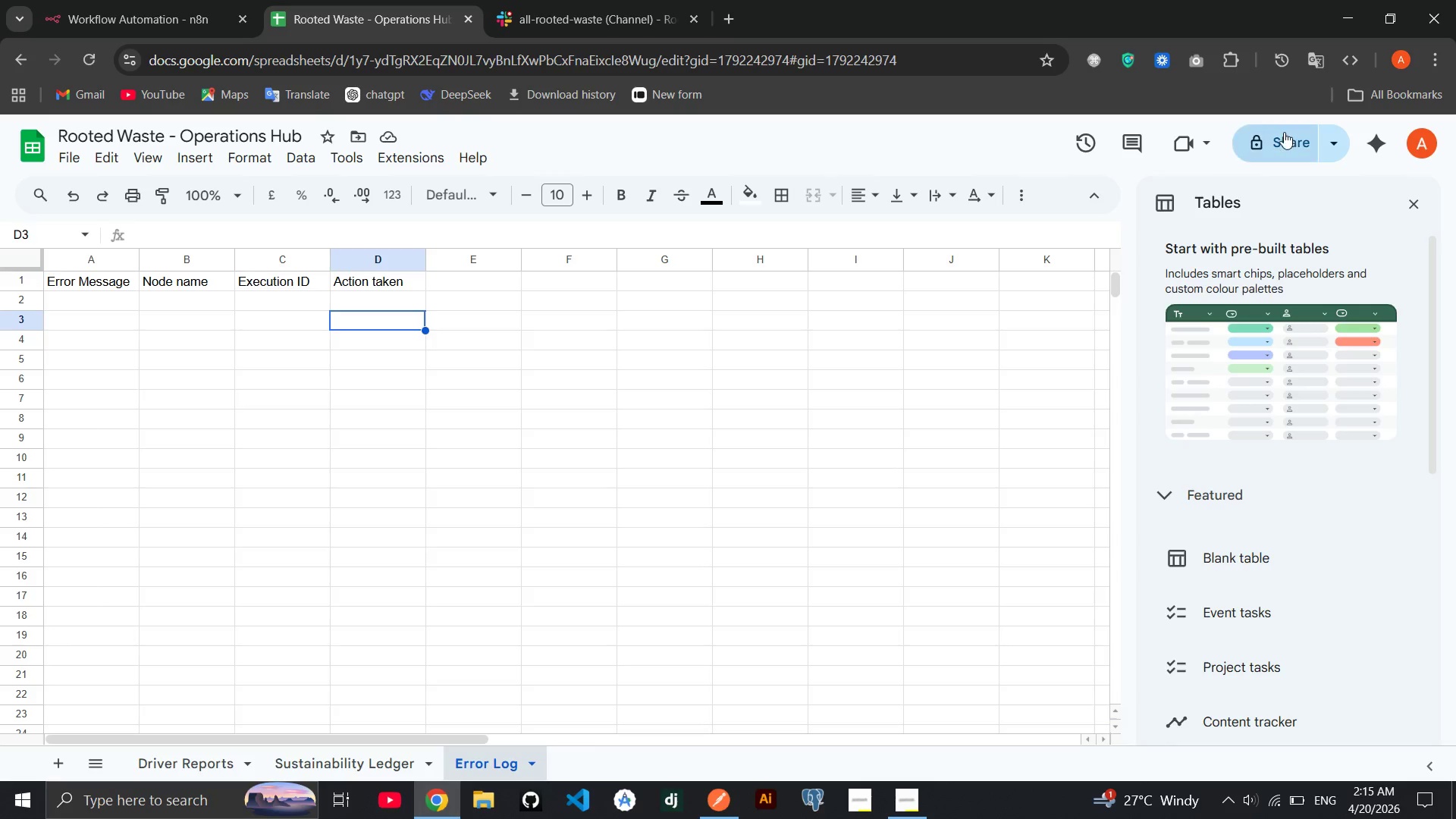 
left_click([1284, 132])
 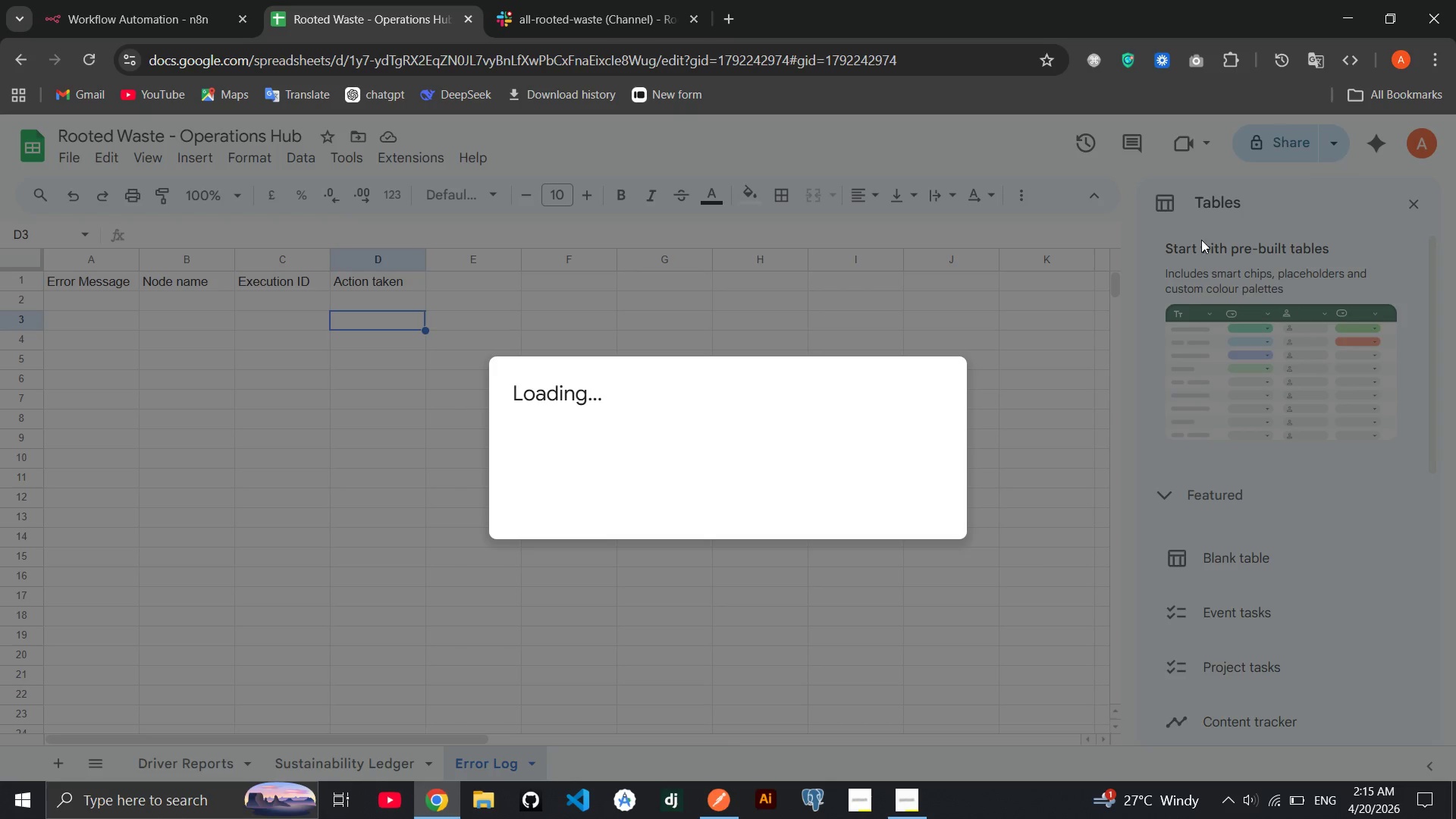 
wait(6.02)
 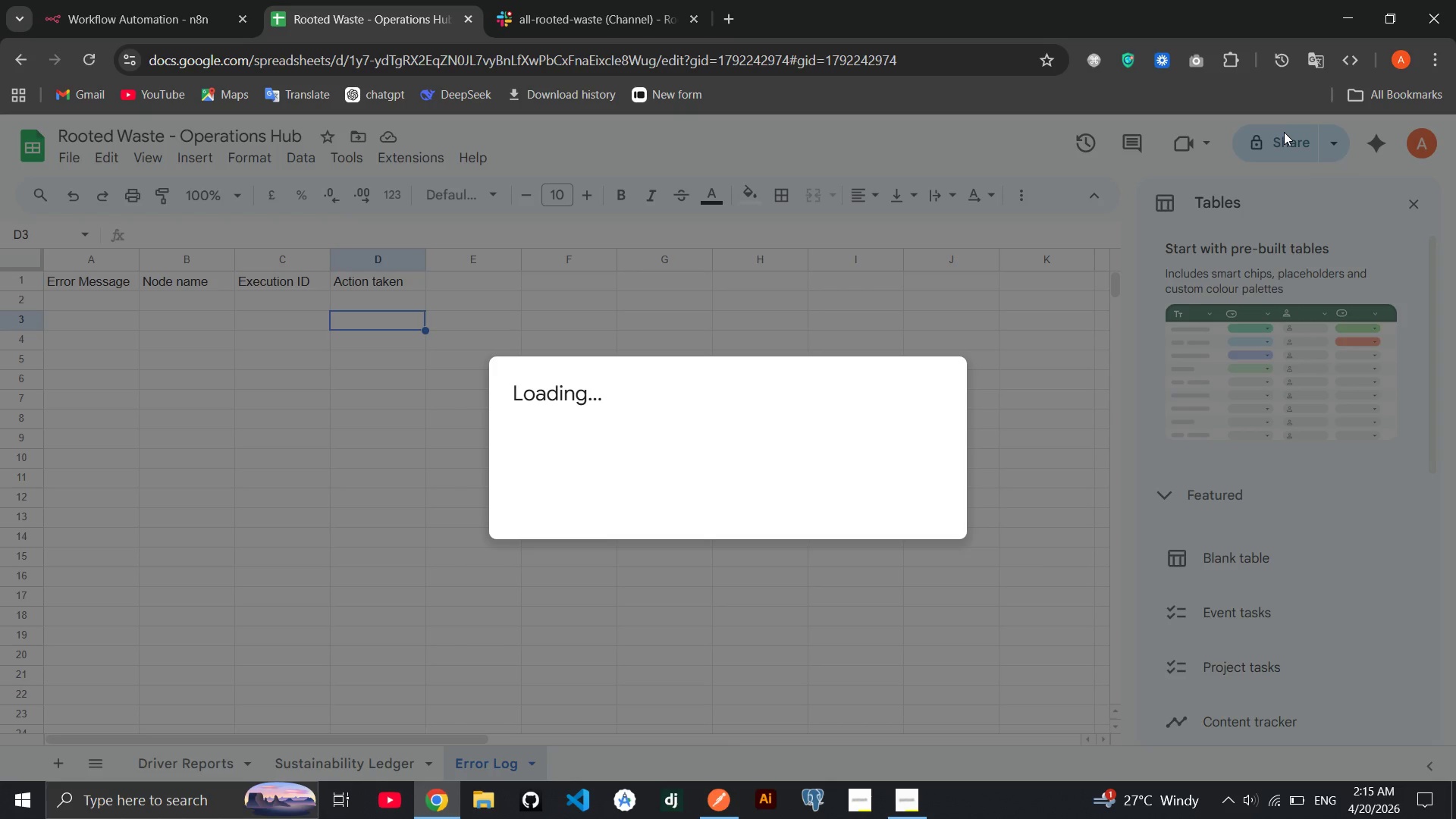 
mouse_move([890, 779])
 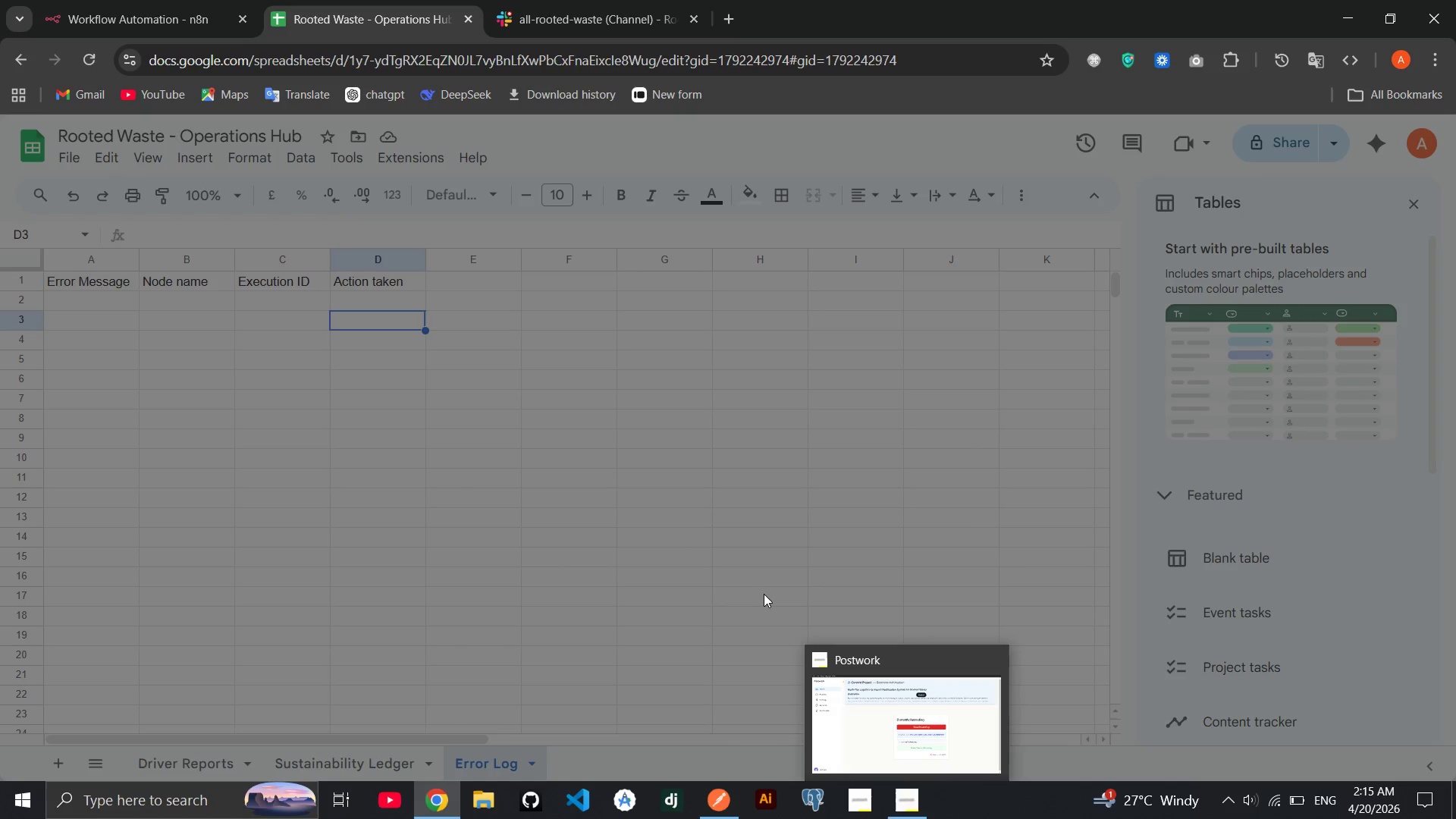 
mouse_move([753, 592])
 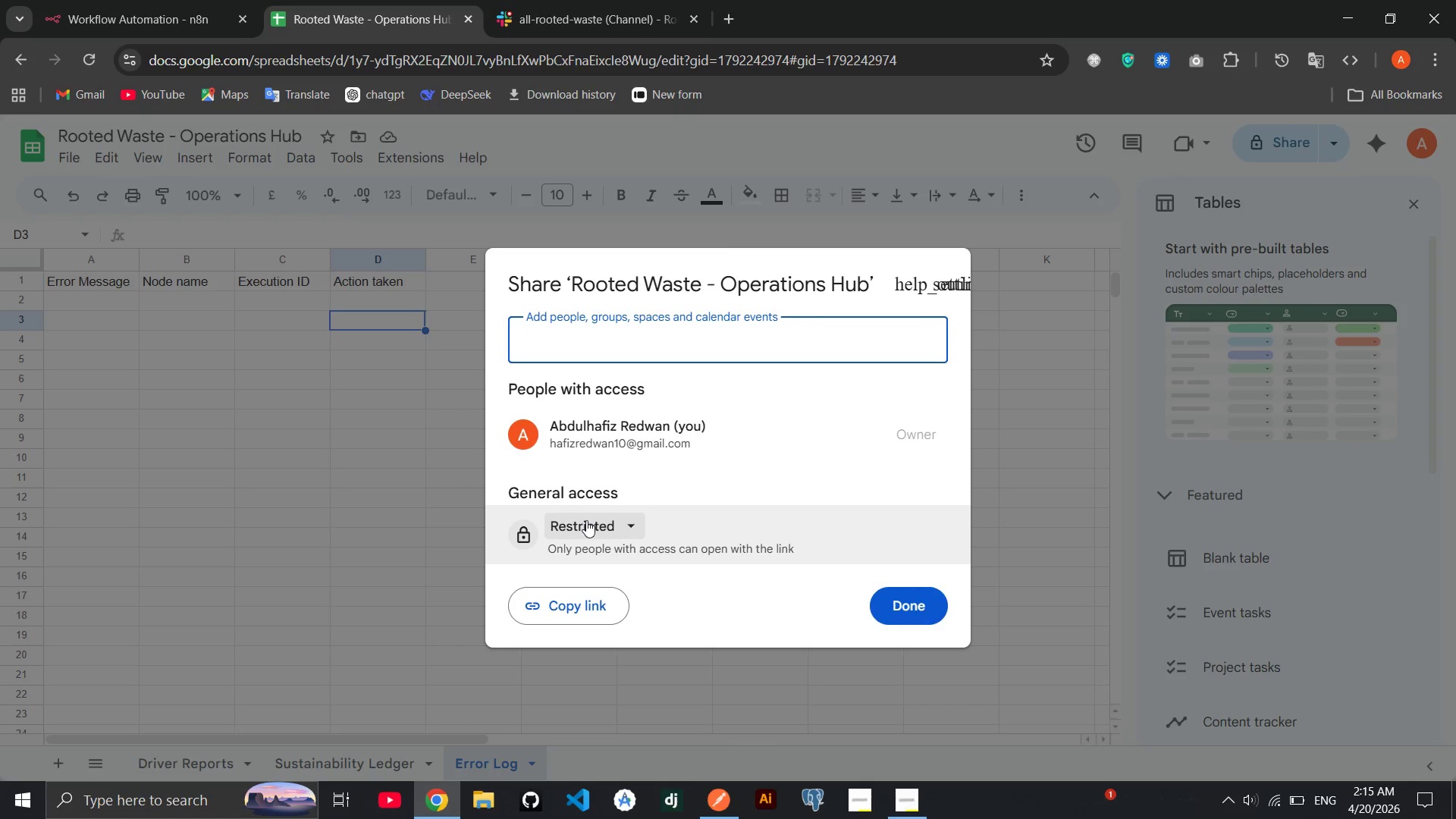 
left_click([586, 520])
 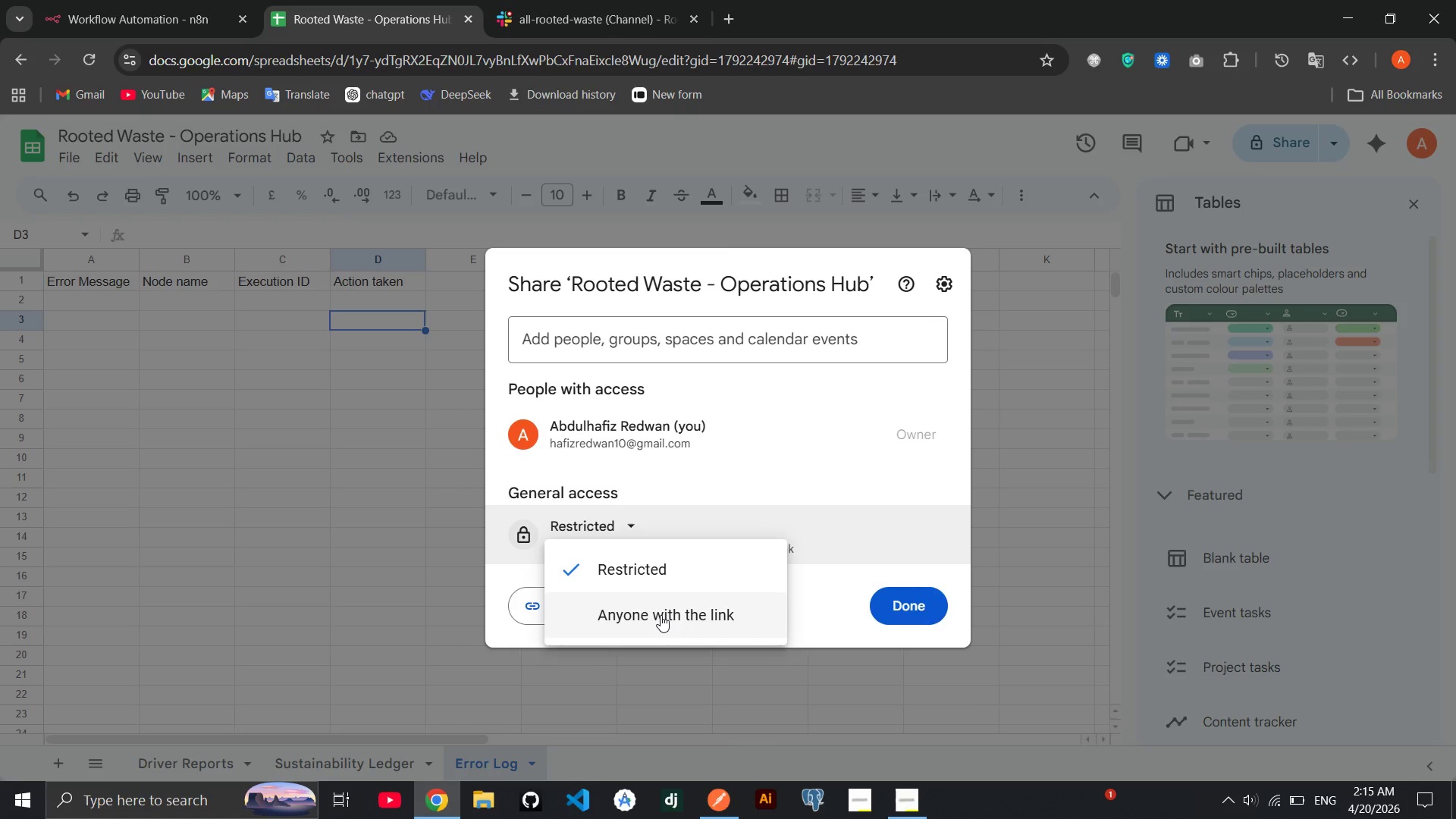 
left_click([661, 615])
 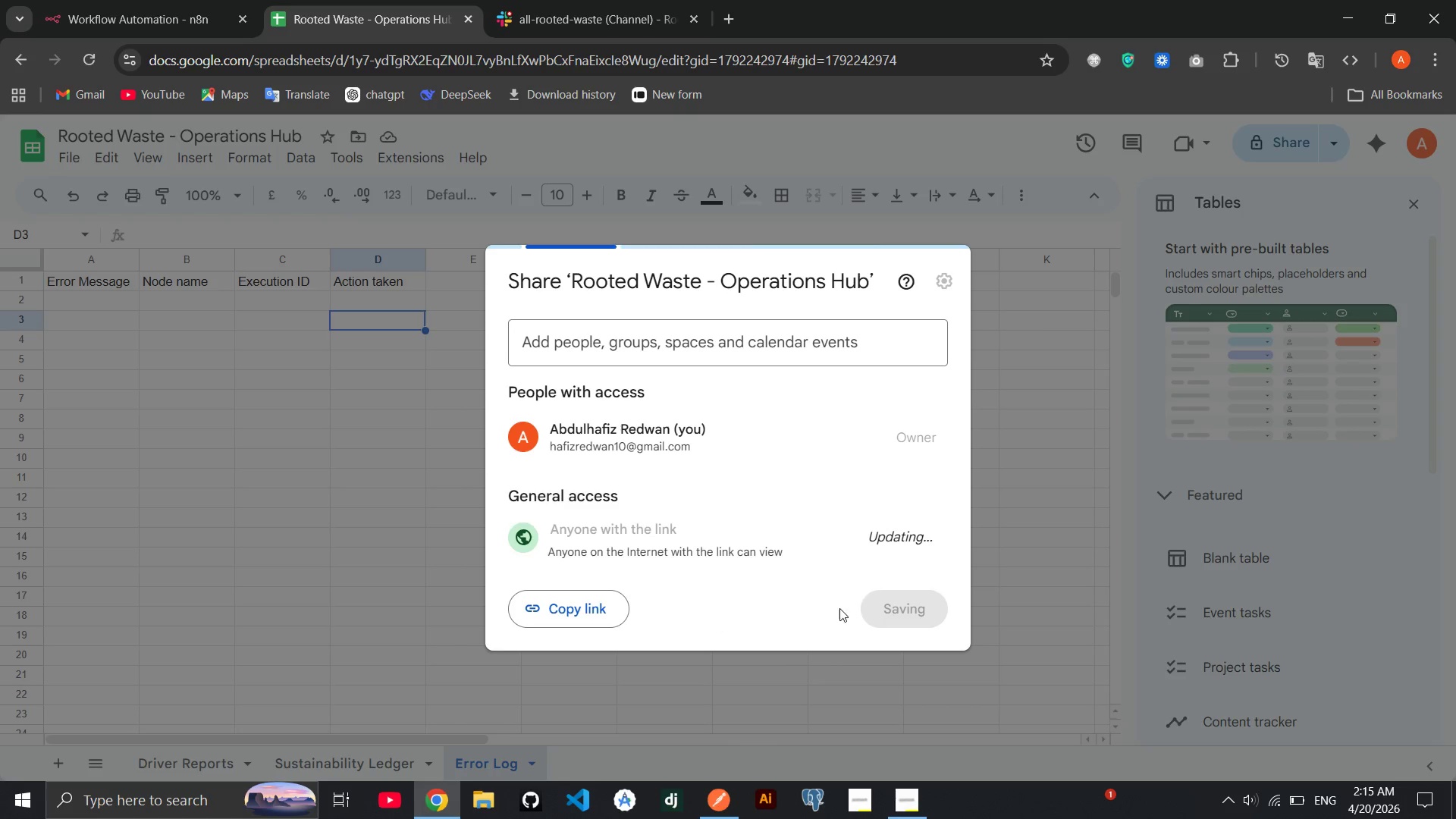 
mouse_move([767, 604])
 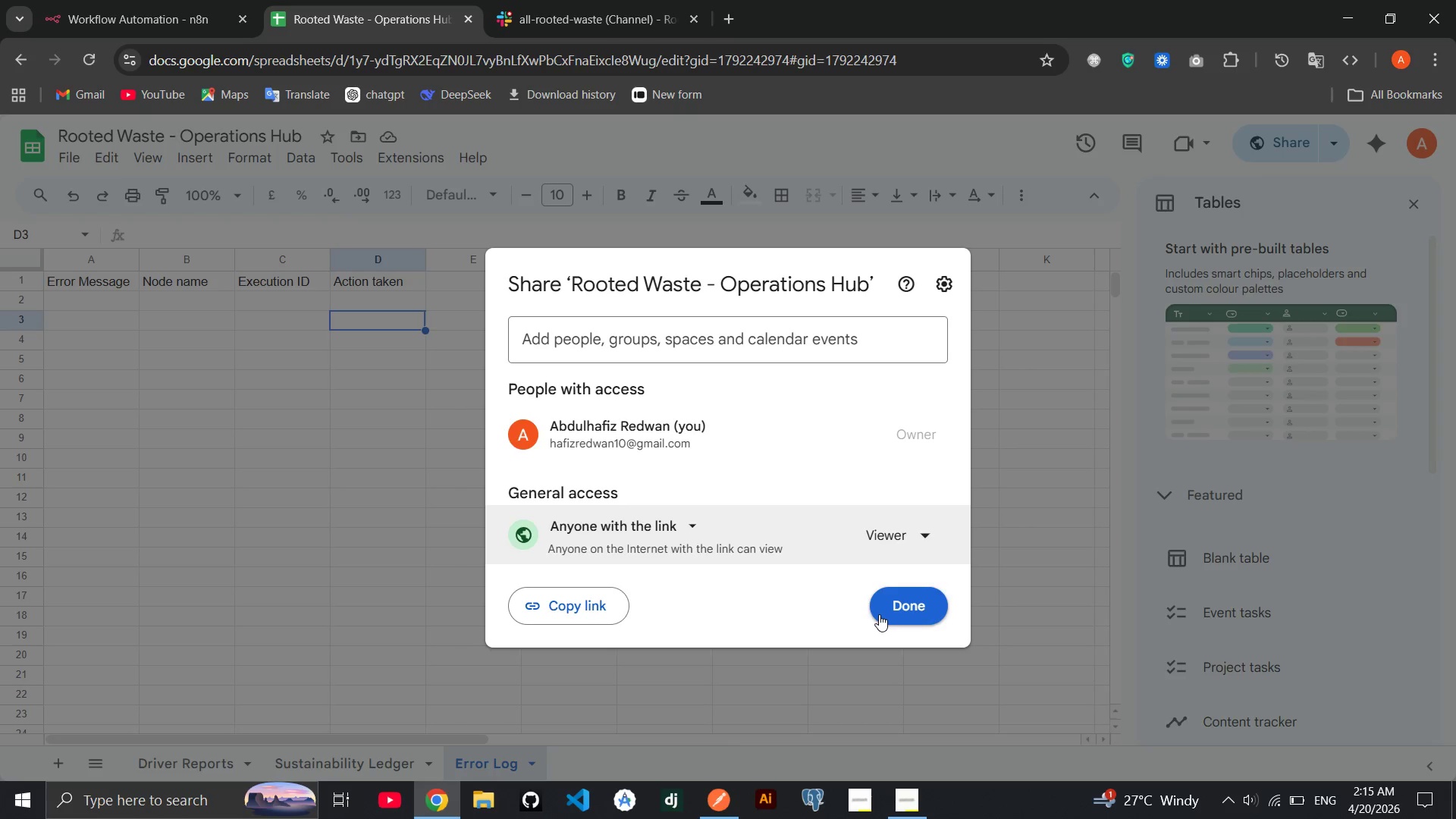 
left_click([900, 611])
 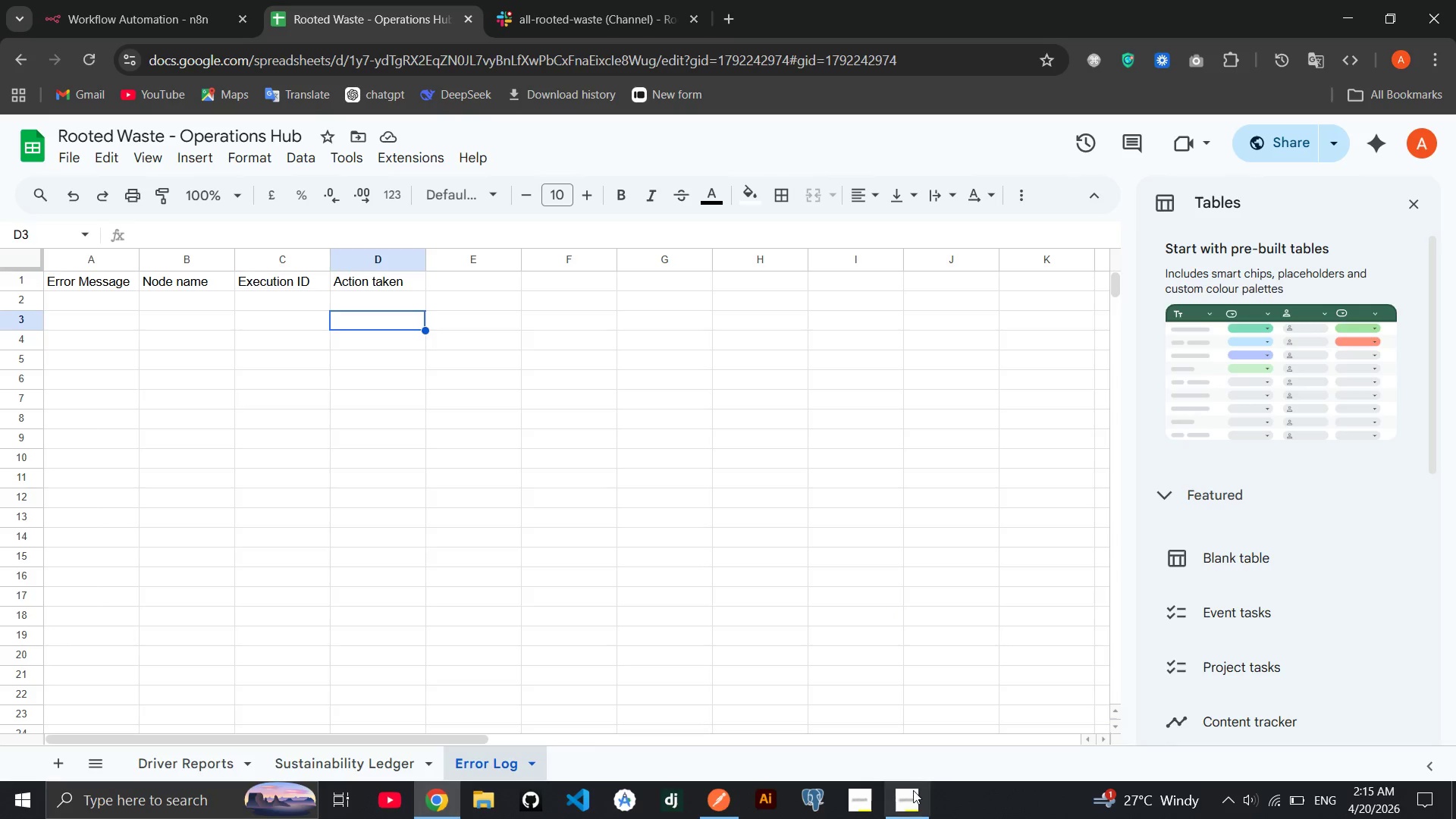 
left_click([913, 790])